 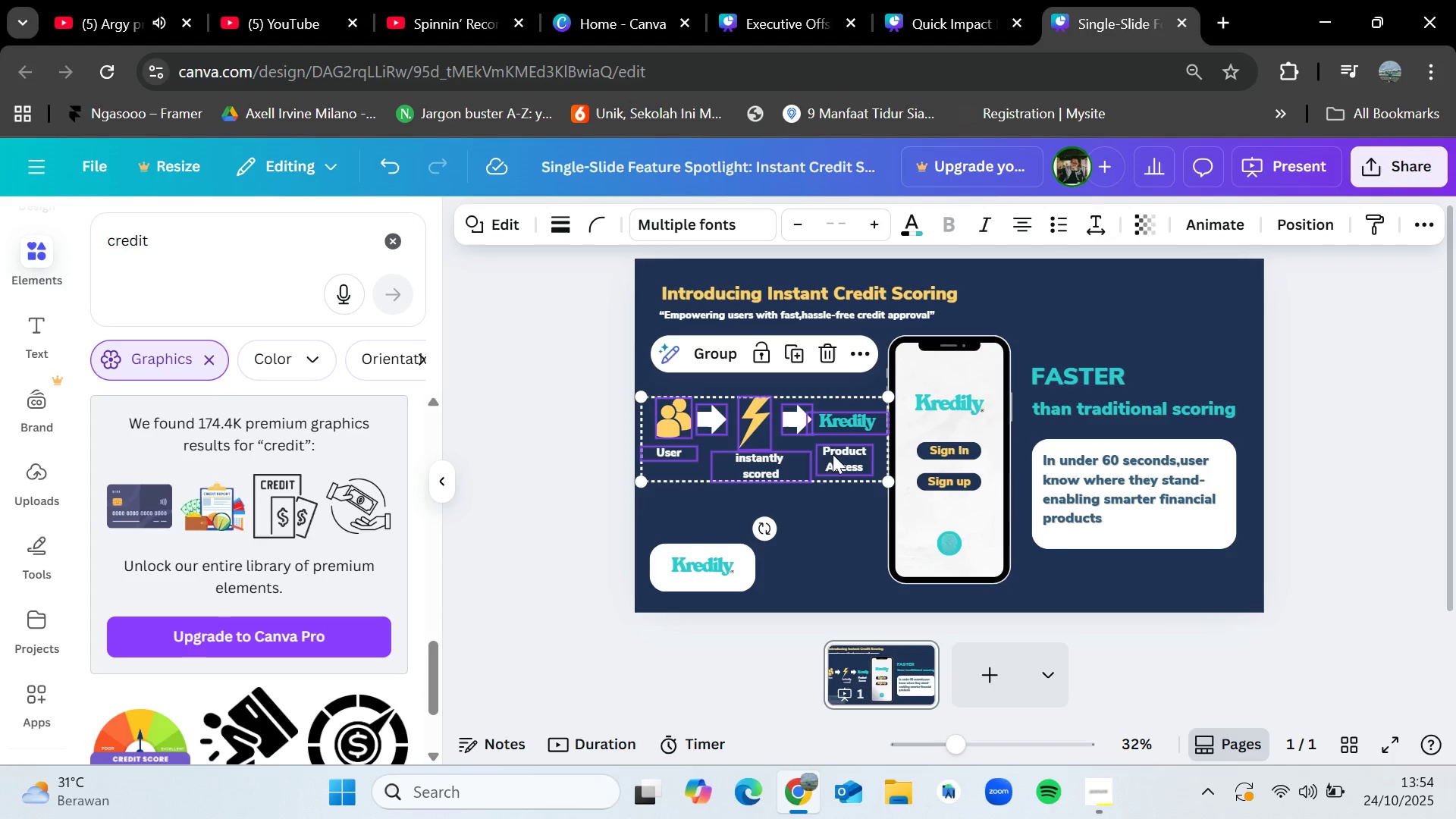 
left_click([728, 352])
 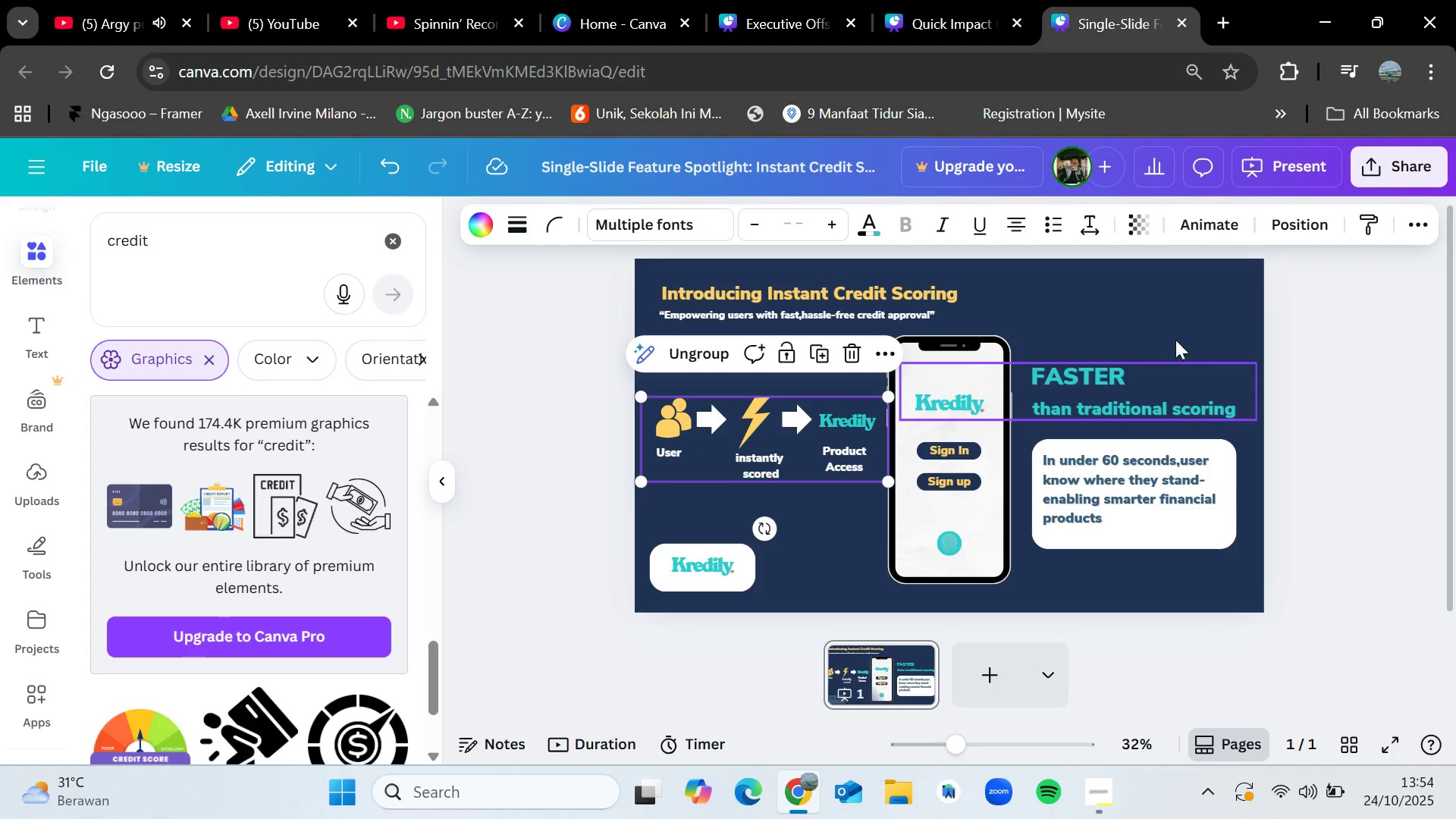 
left_click([1181, 330])
 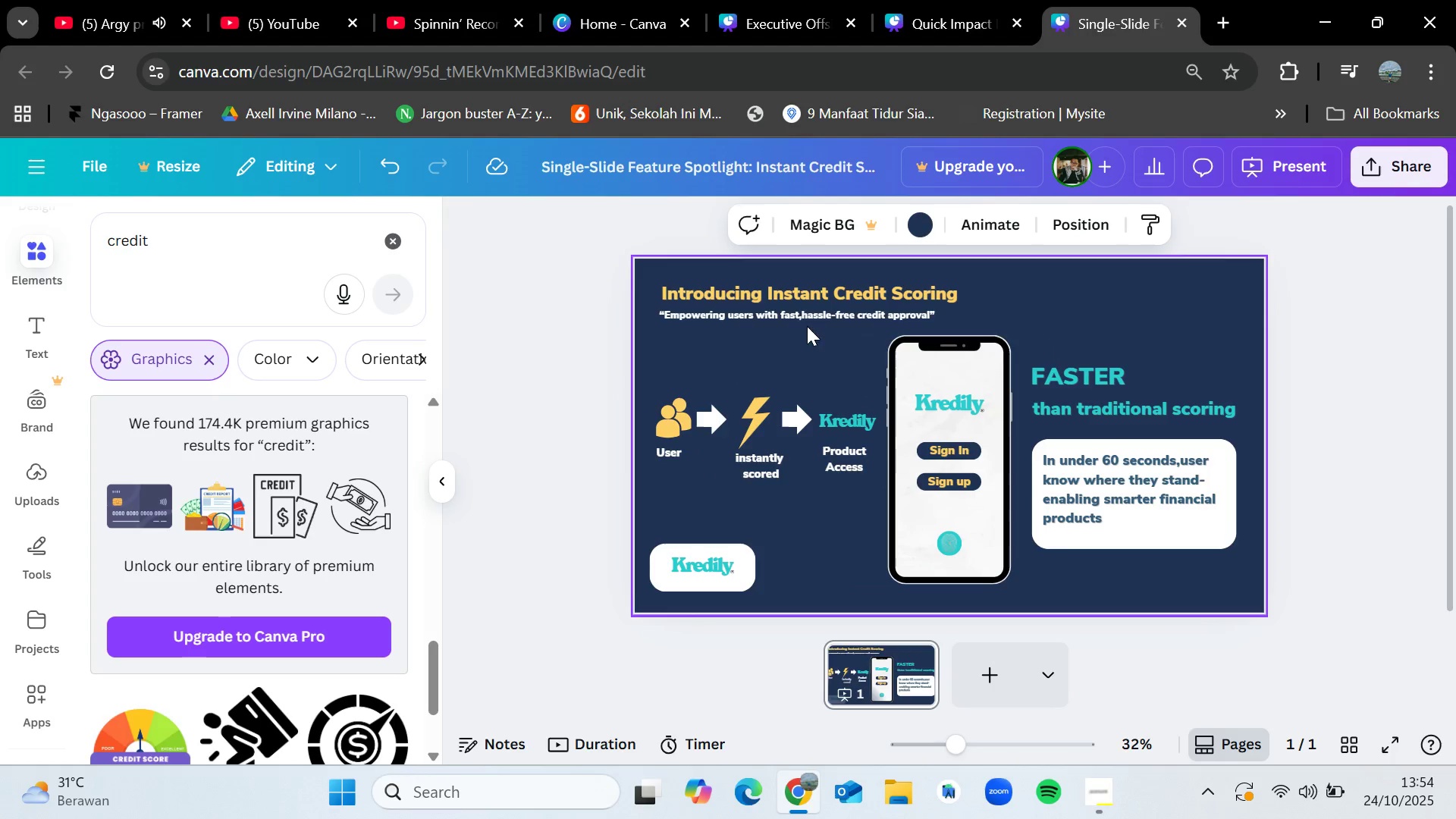 
left_click_drag(start_coordinate=[645, 267], to_coordinate=[819, 315])
 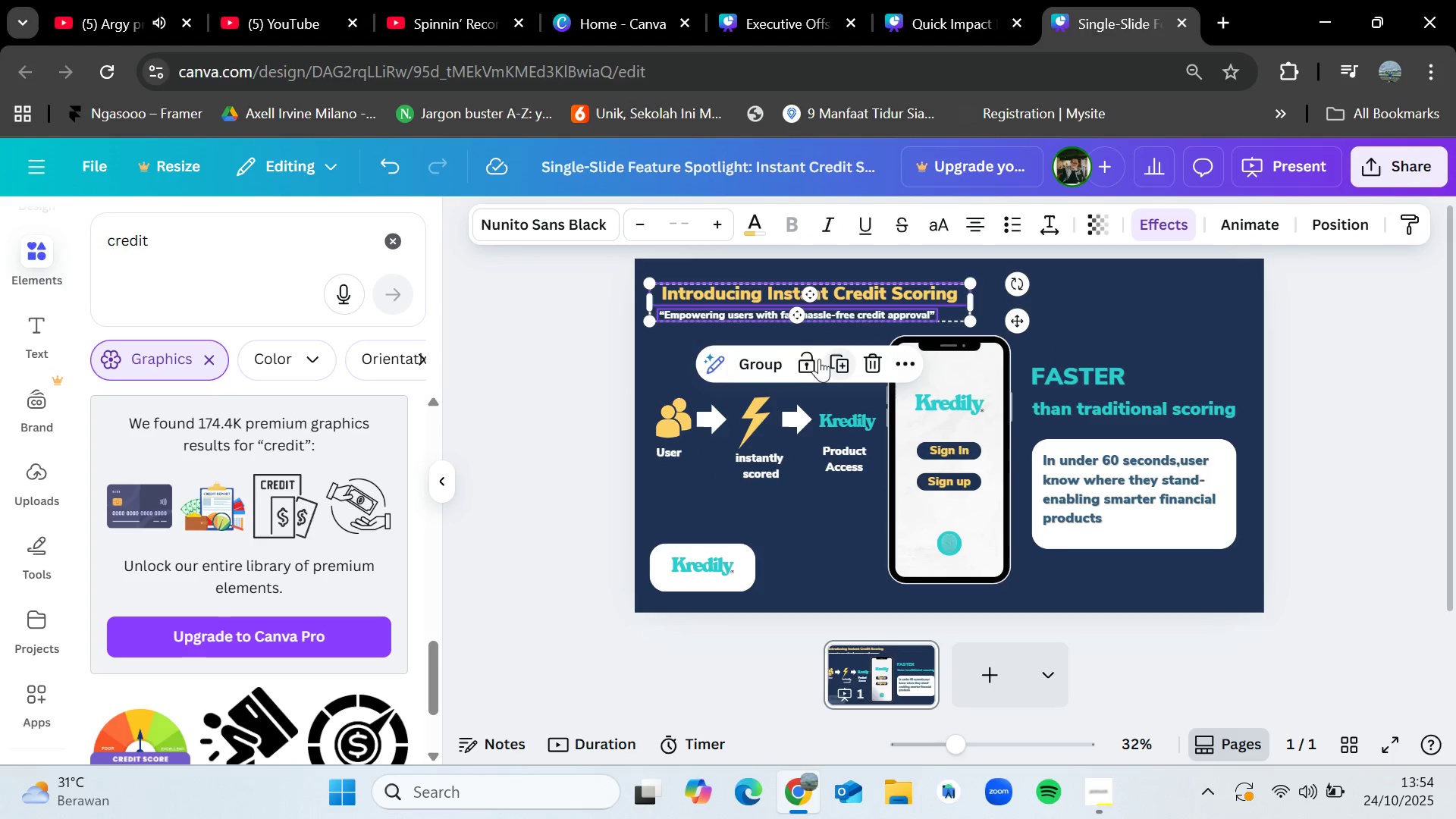 
left_click([813, 359])
 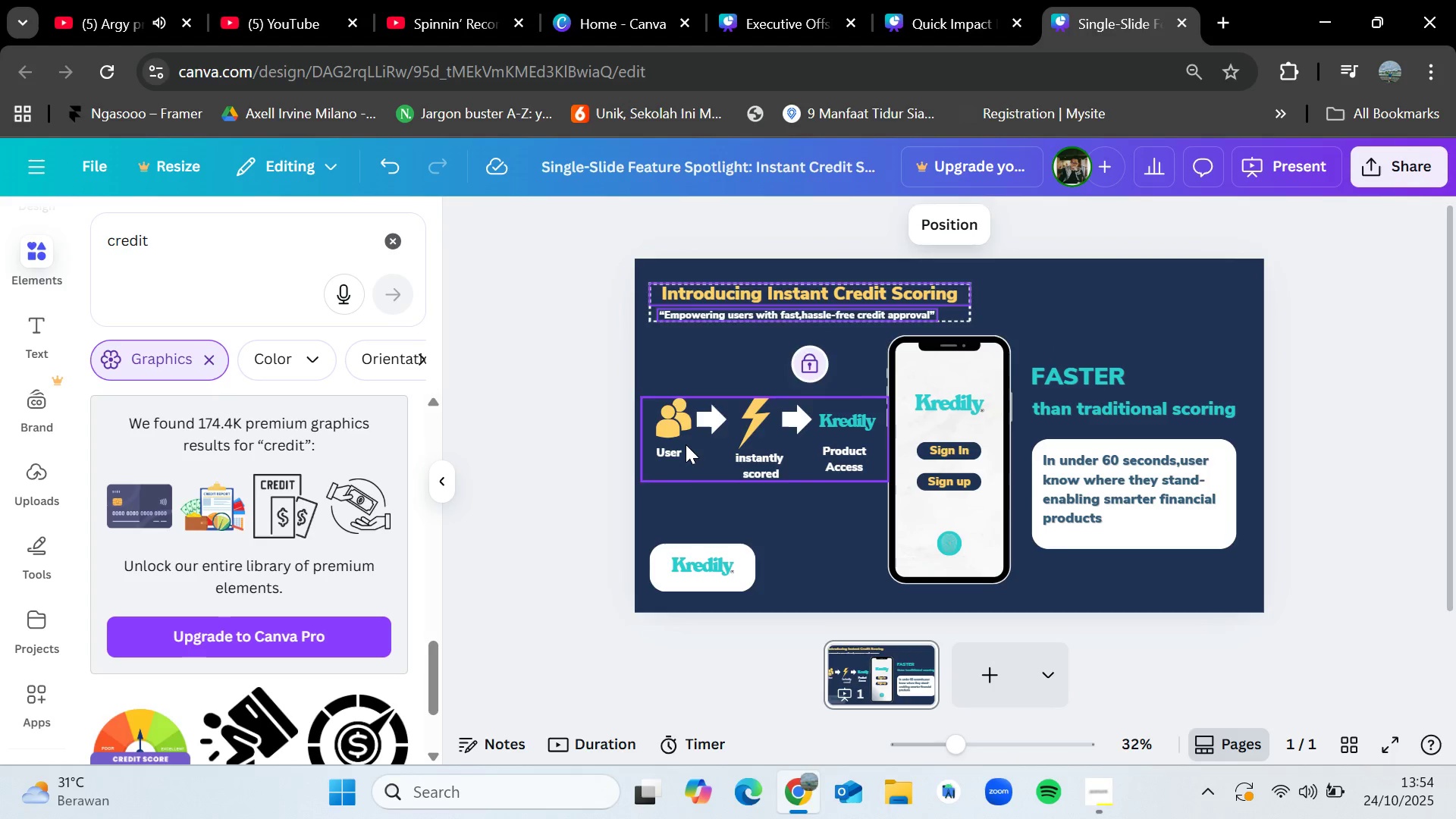 
left_click([686, 444])
 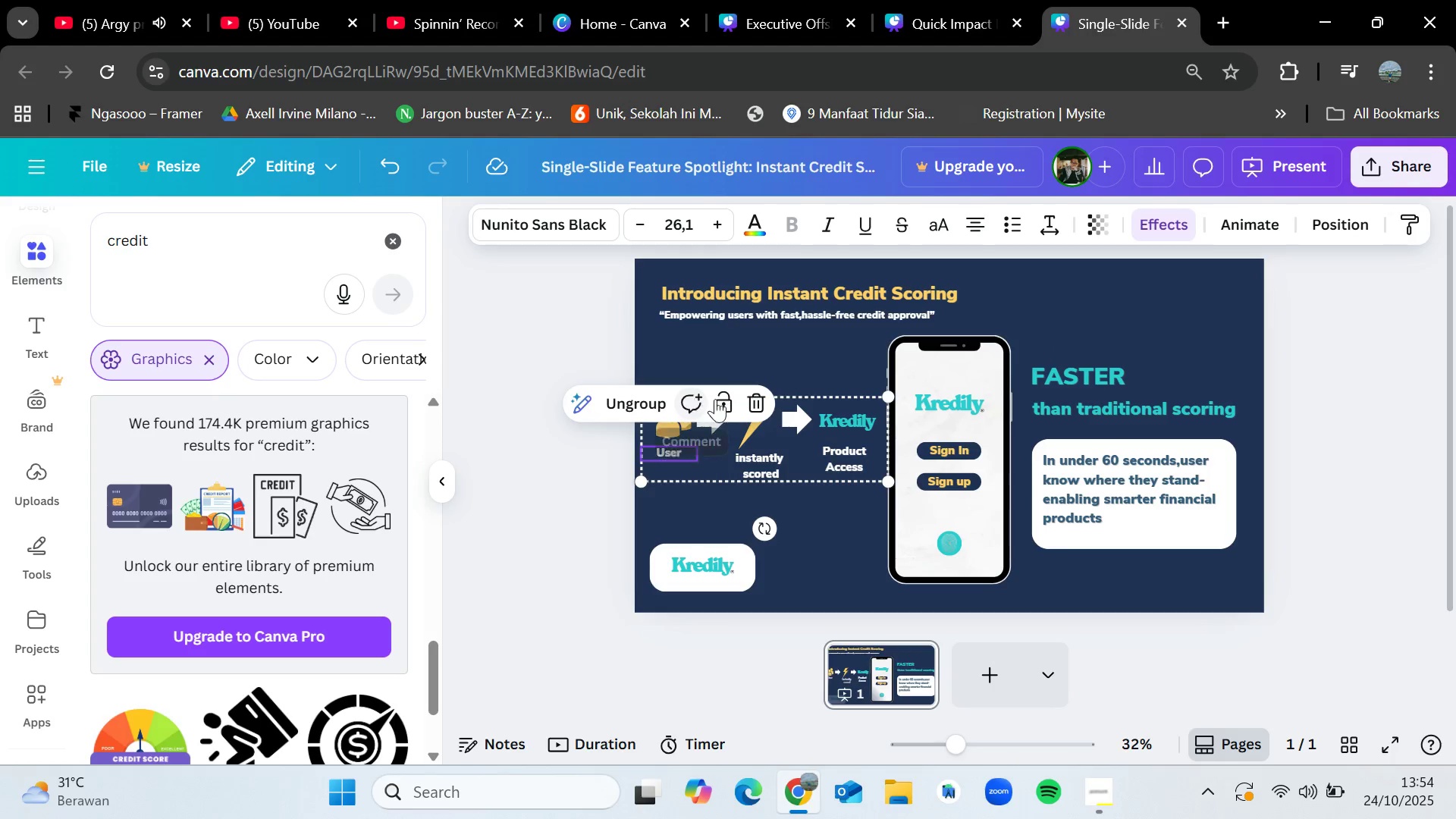 
left_click([721, 398])
 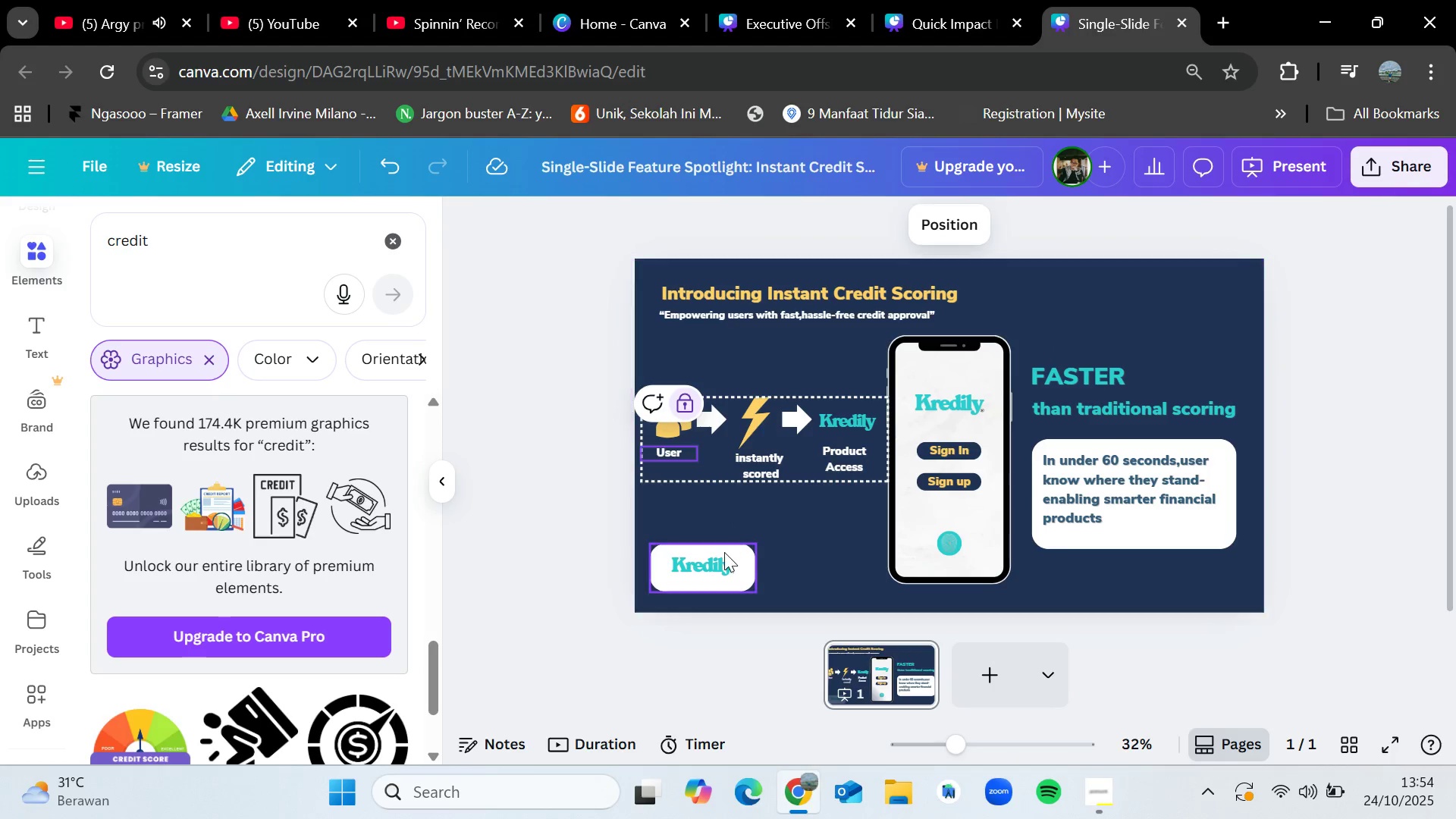 
left_click([724, 552])
 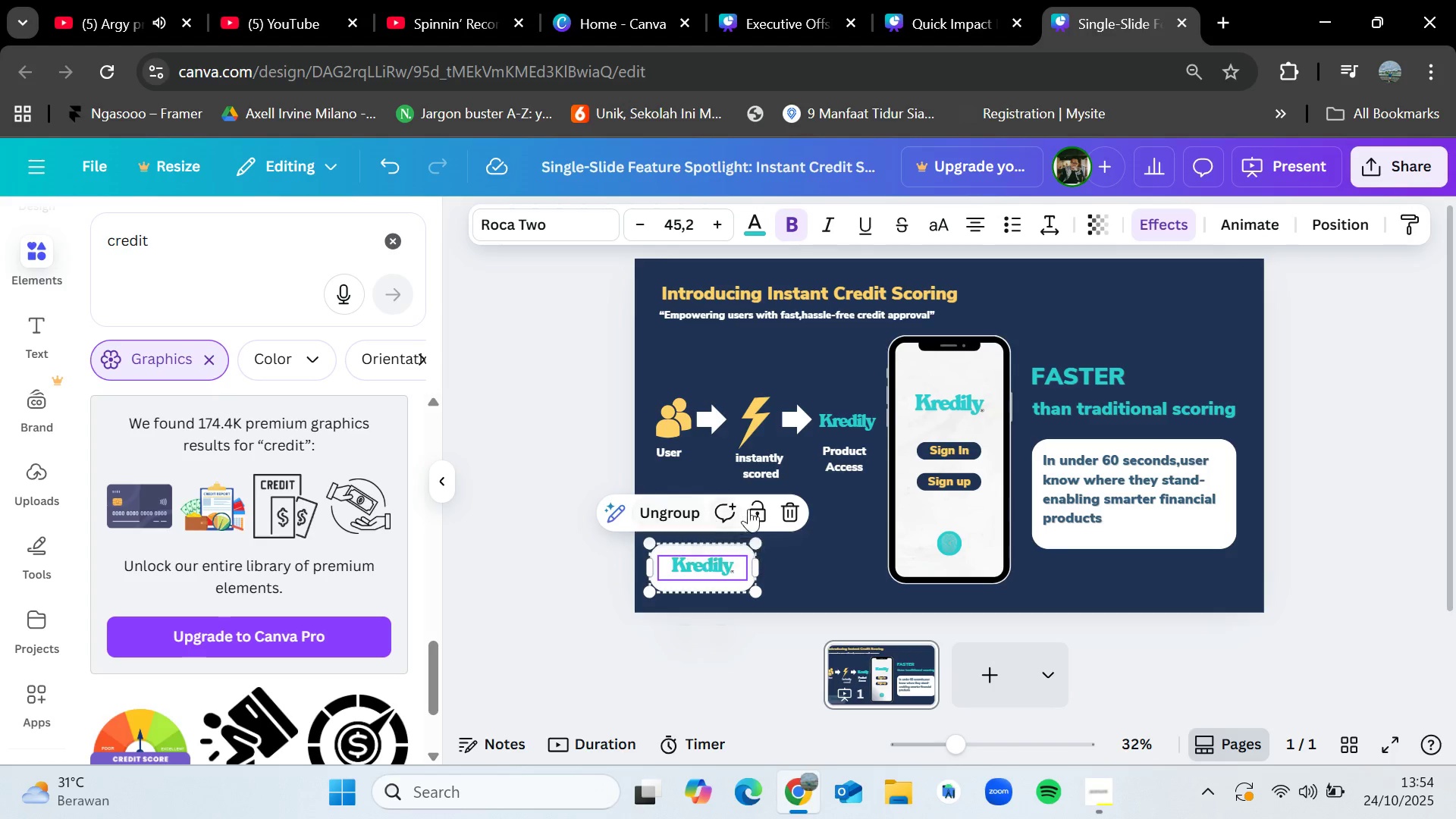 
left_click([756, 508])
 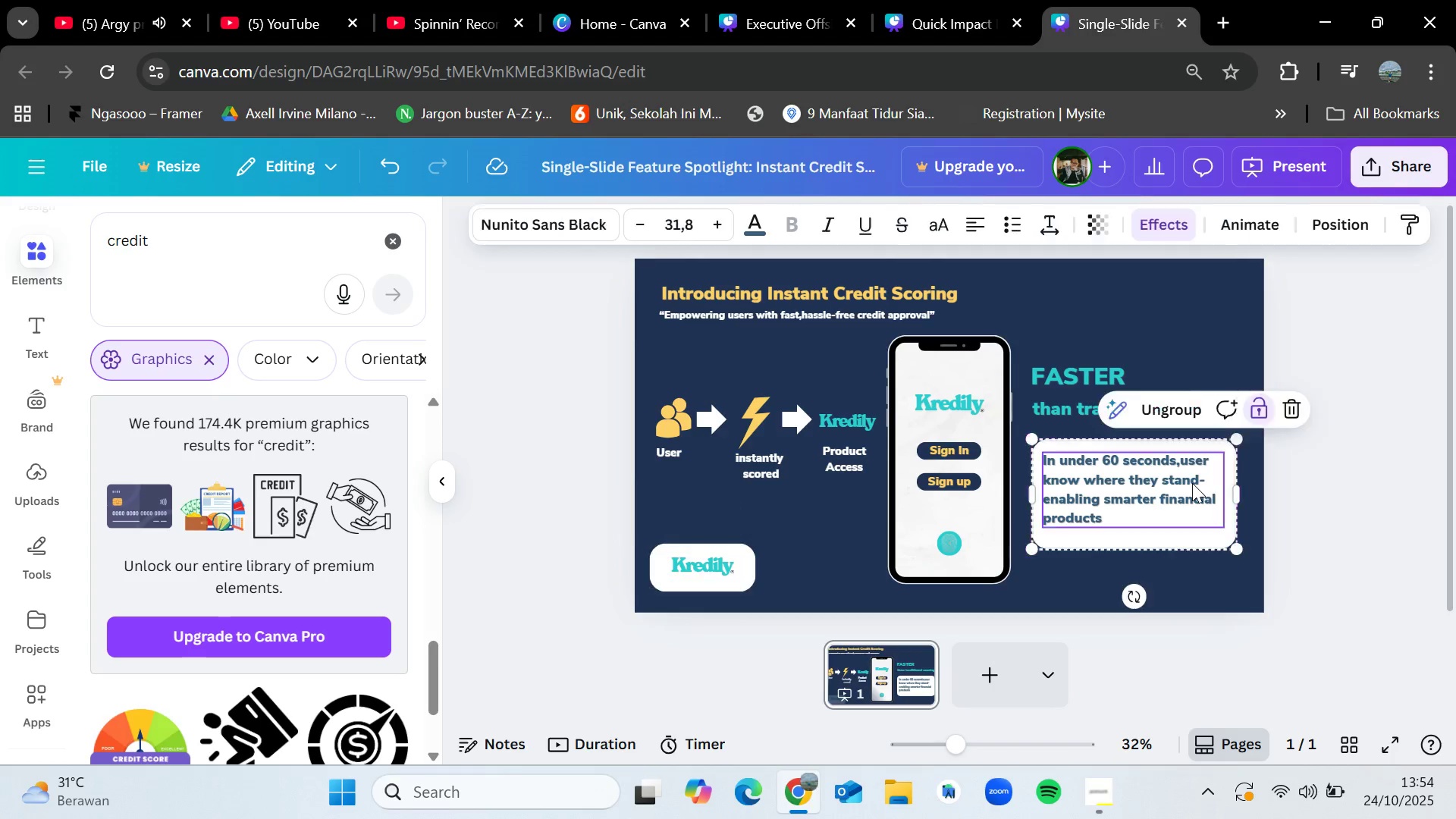 
left_click([1192, 483])
 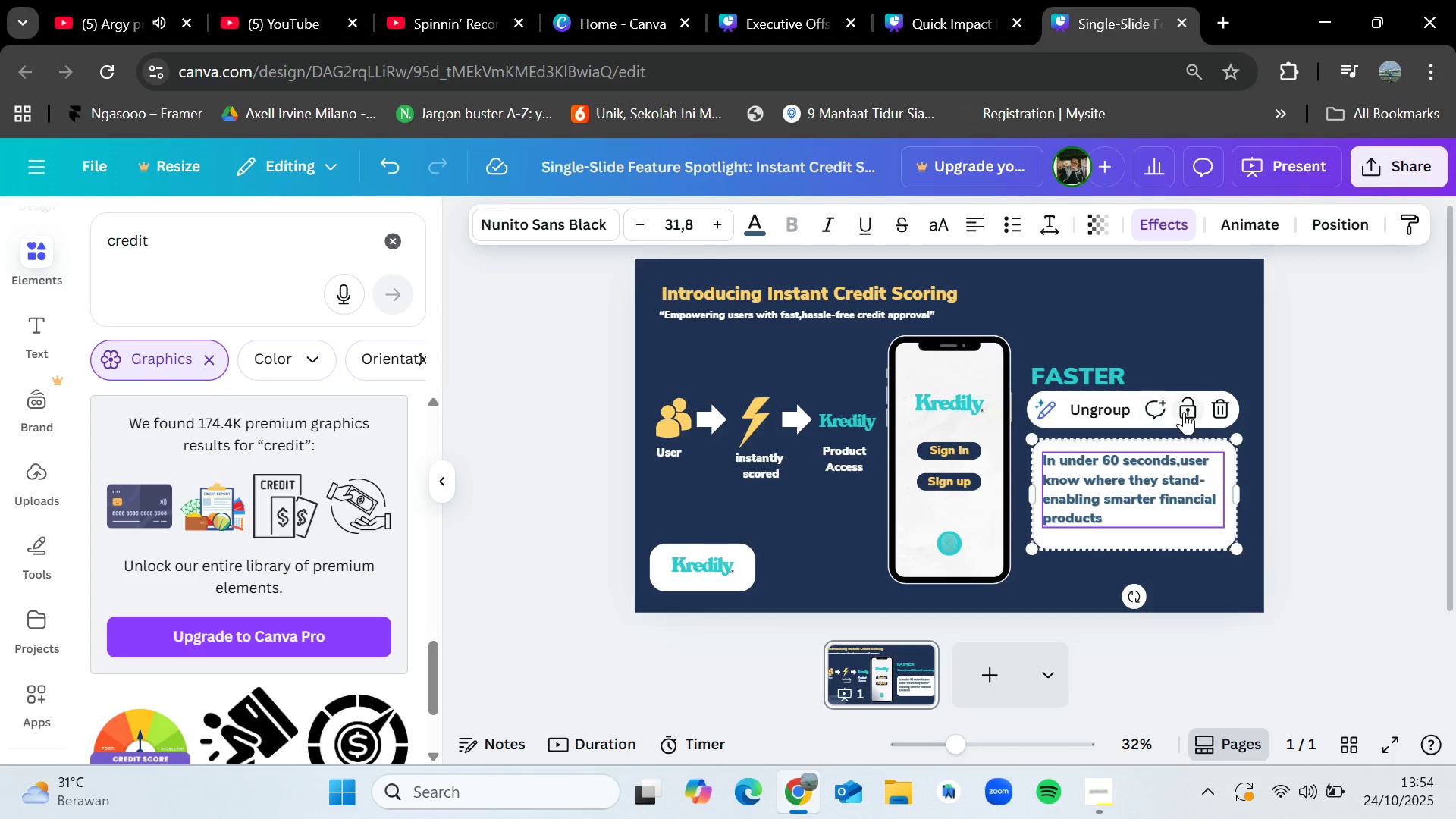 
left_click([1190, 411])
 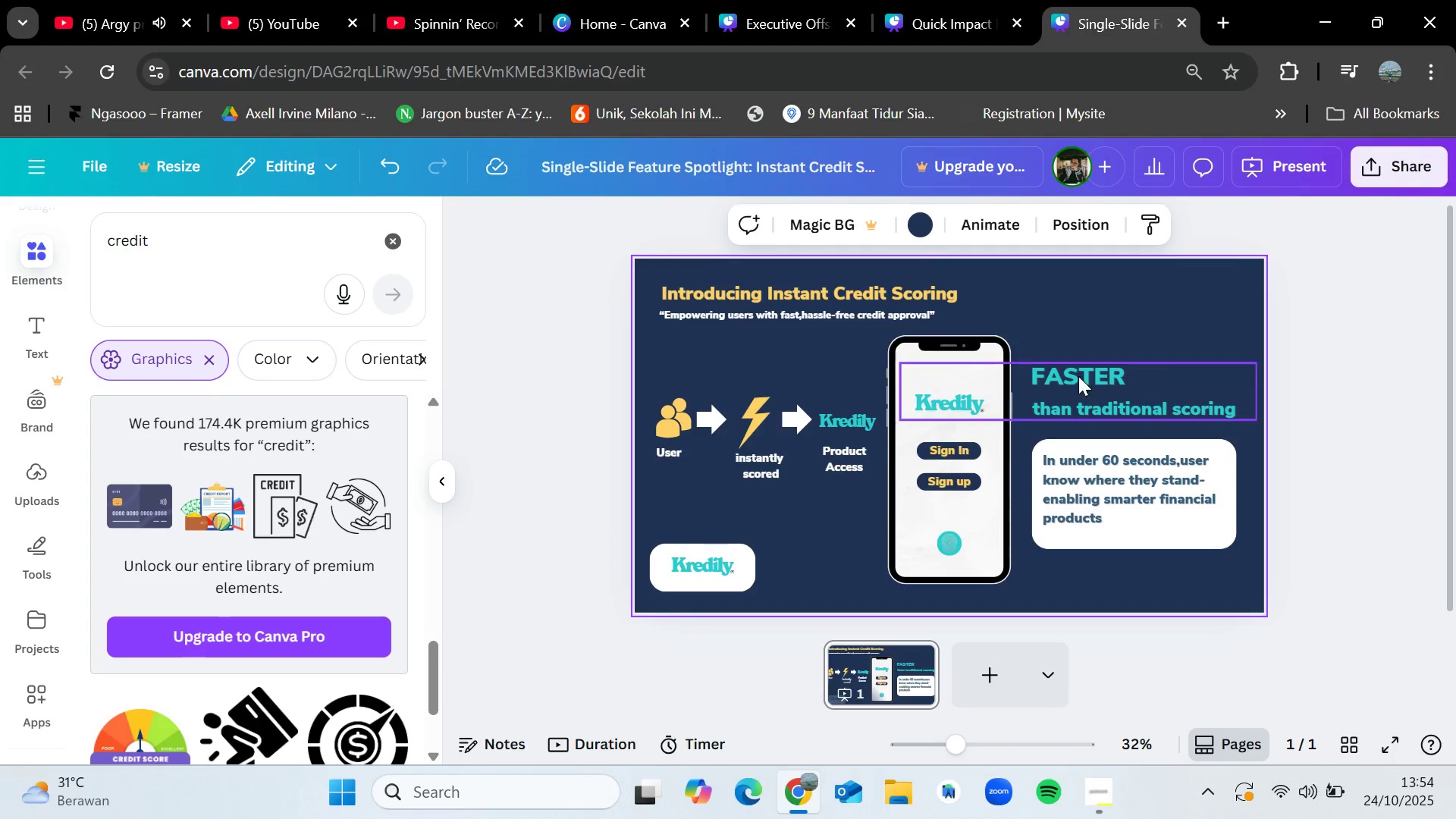 
double_click([1064, 388])
 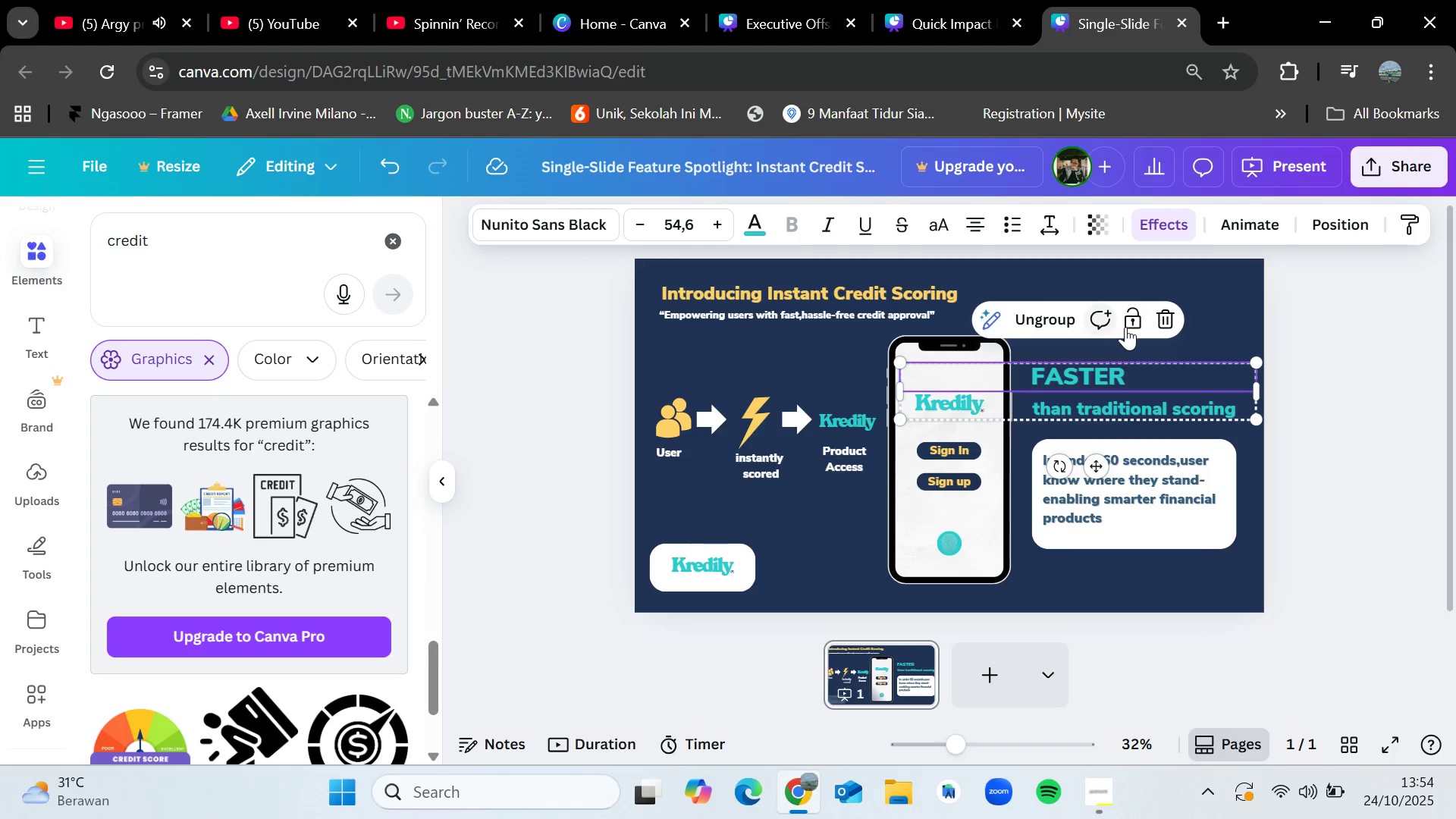 
left_click([1134, 324])
 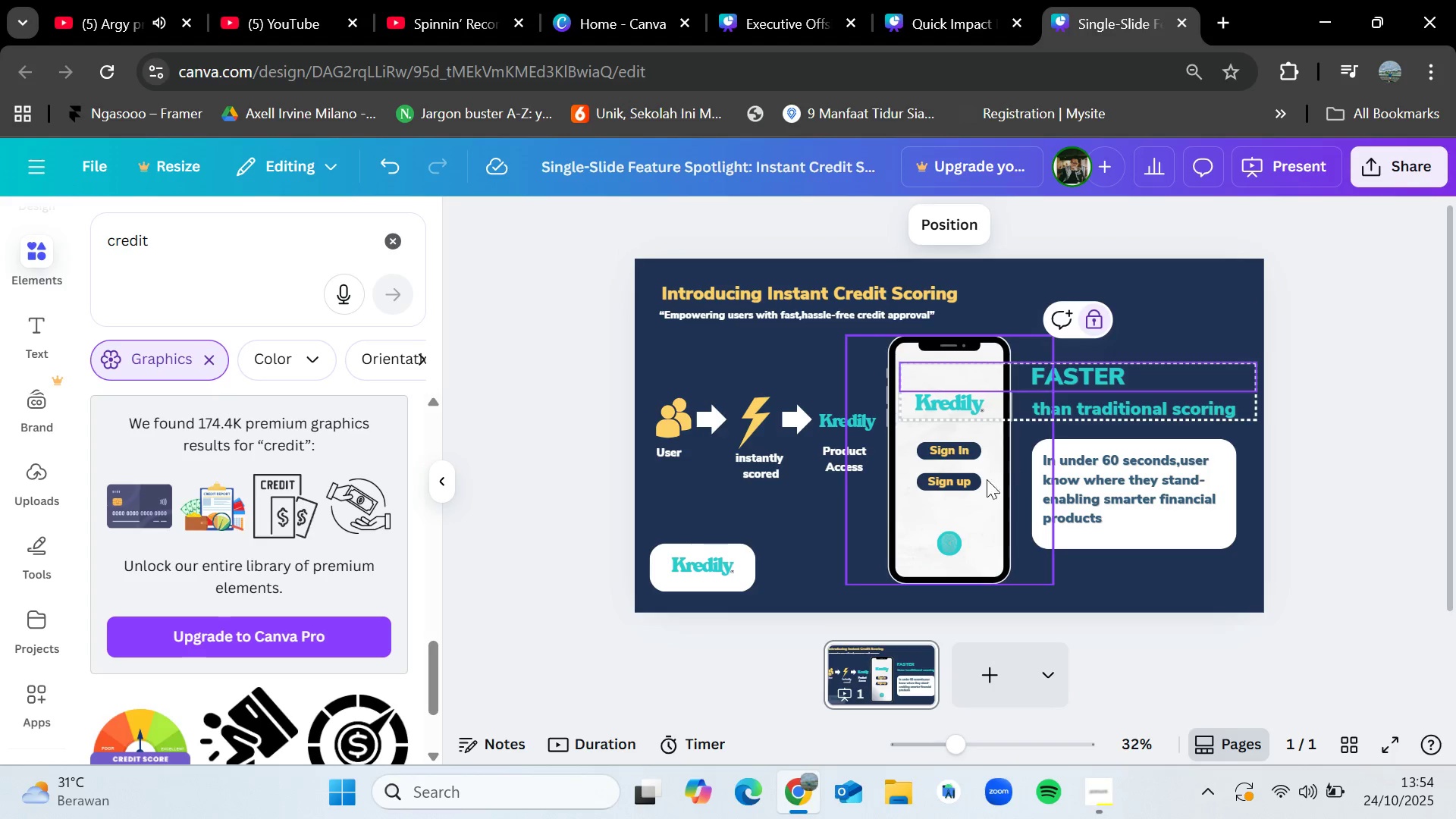 
left_click([964, 495])
 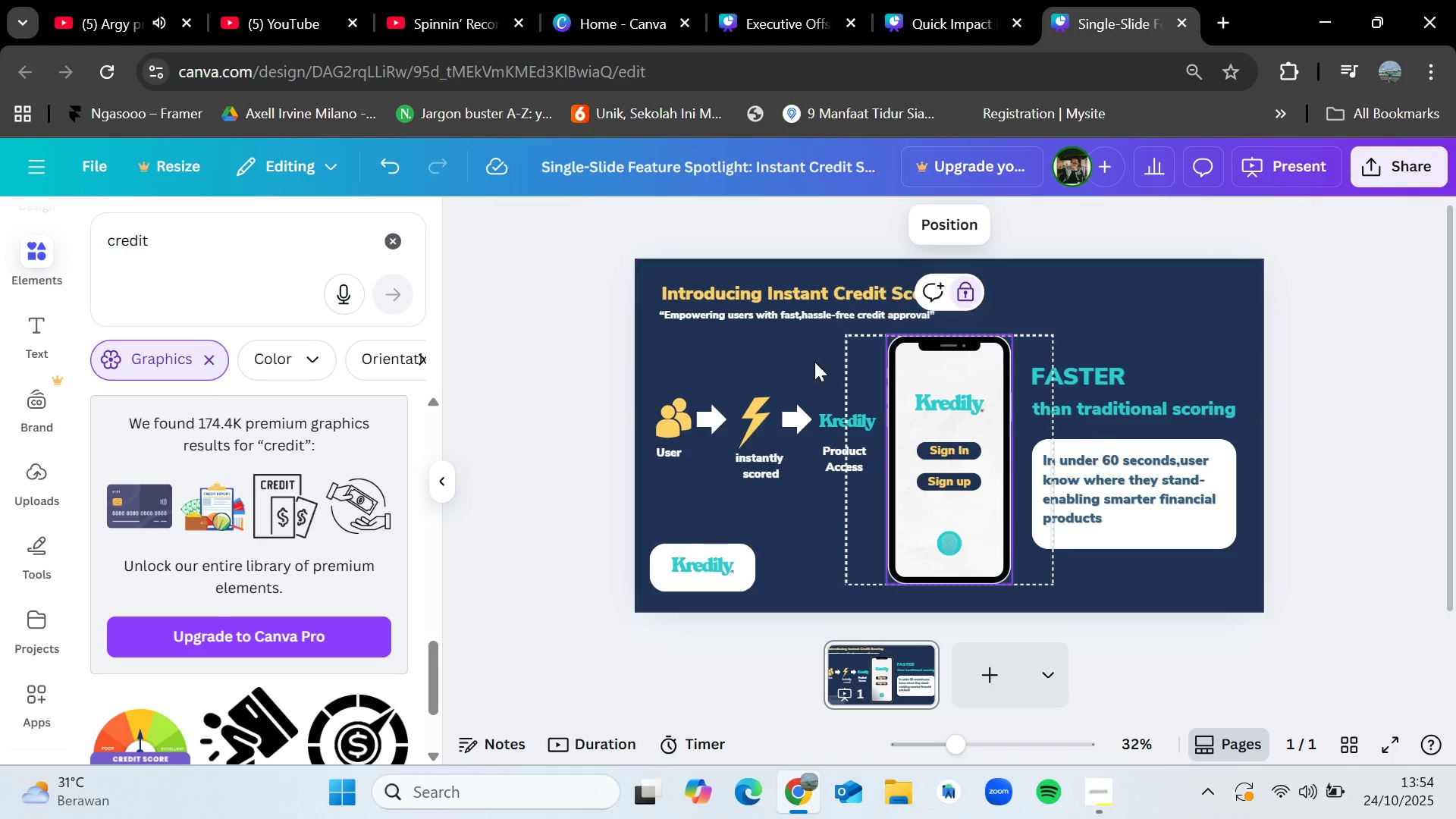 
scroll: coordinate [285, 632], scroll_direction: down, amount: 6.0
 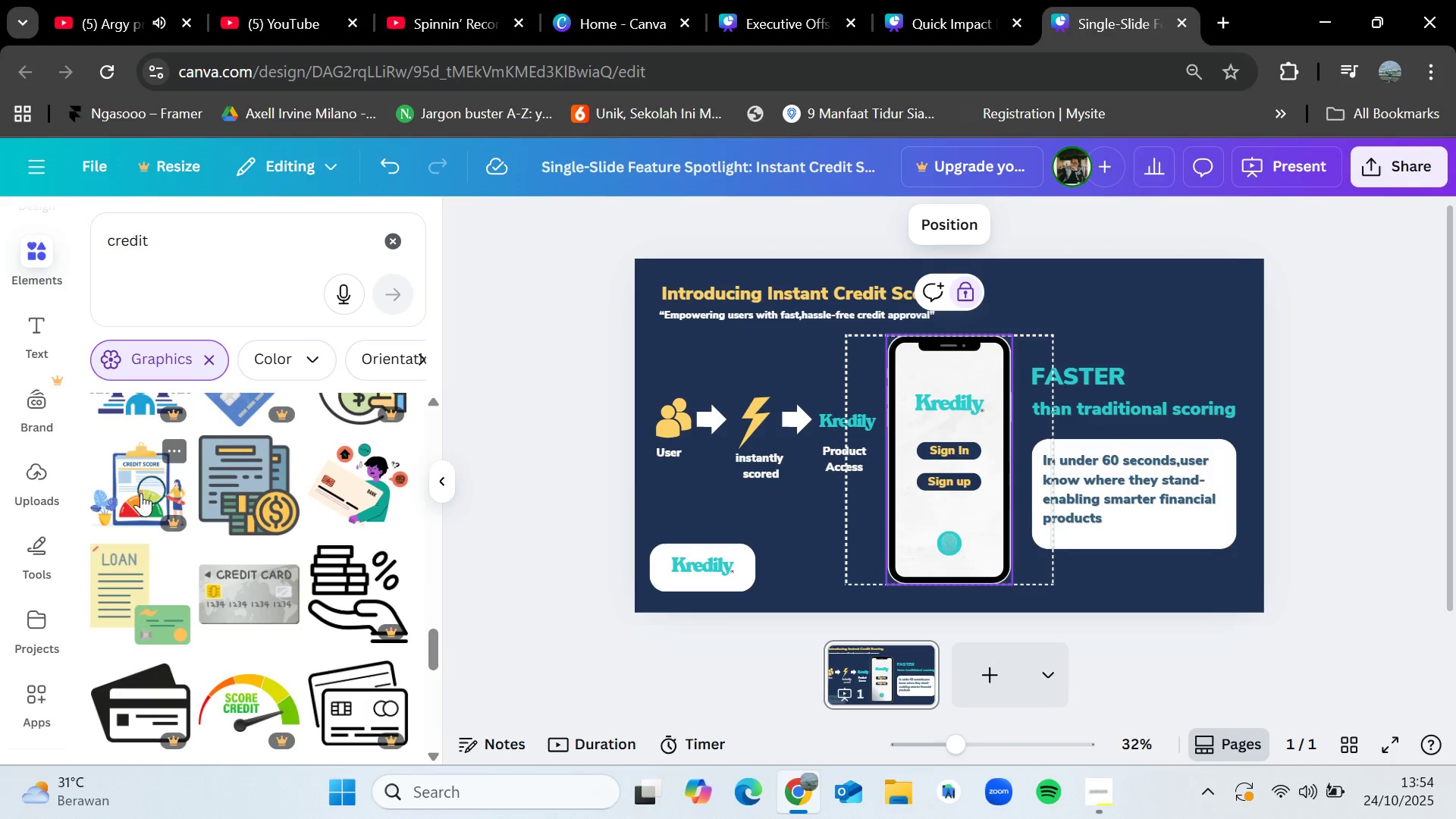 
left_click_drag(start_coordinate=[141, 493], to_coordinate=[1056, 288])
 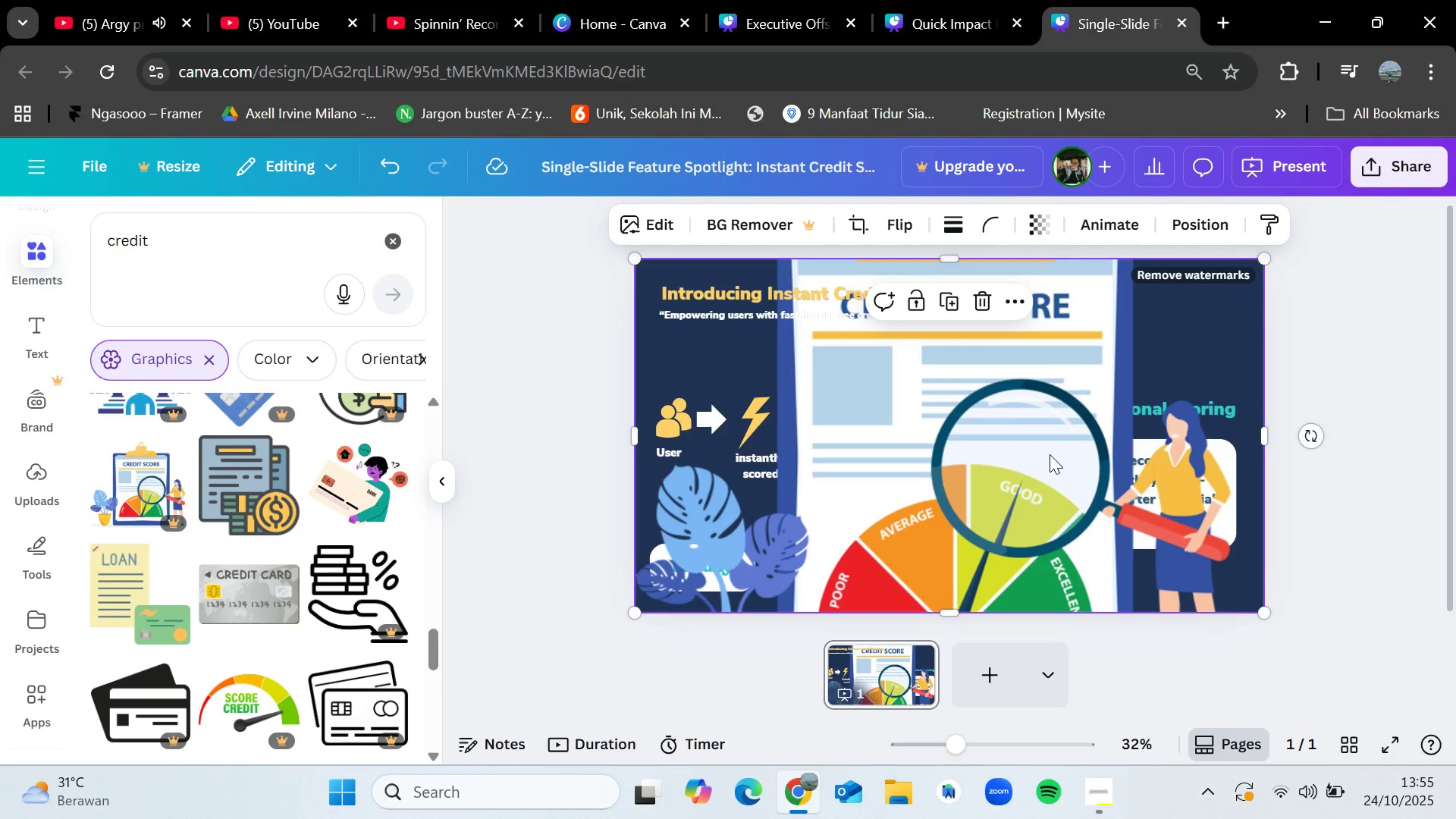 
key(Control+Z)
 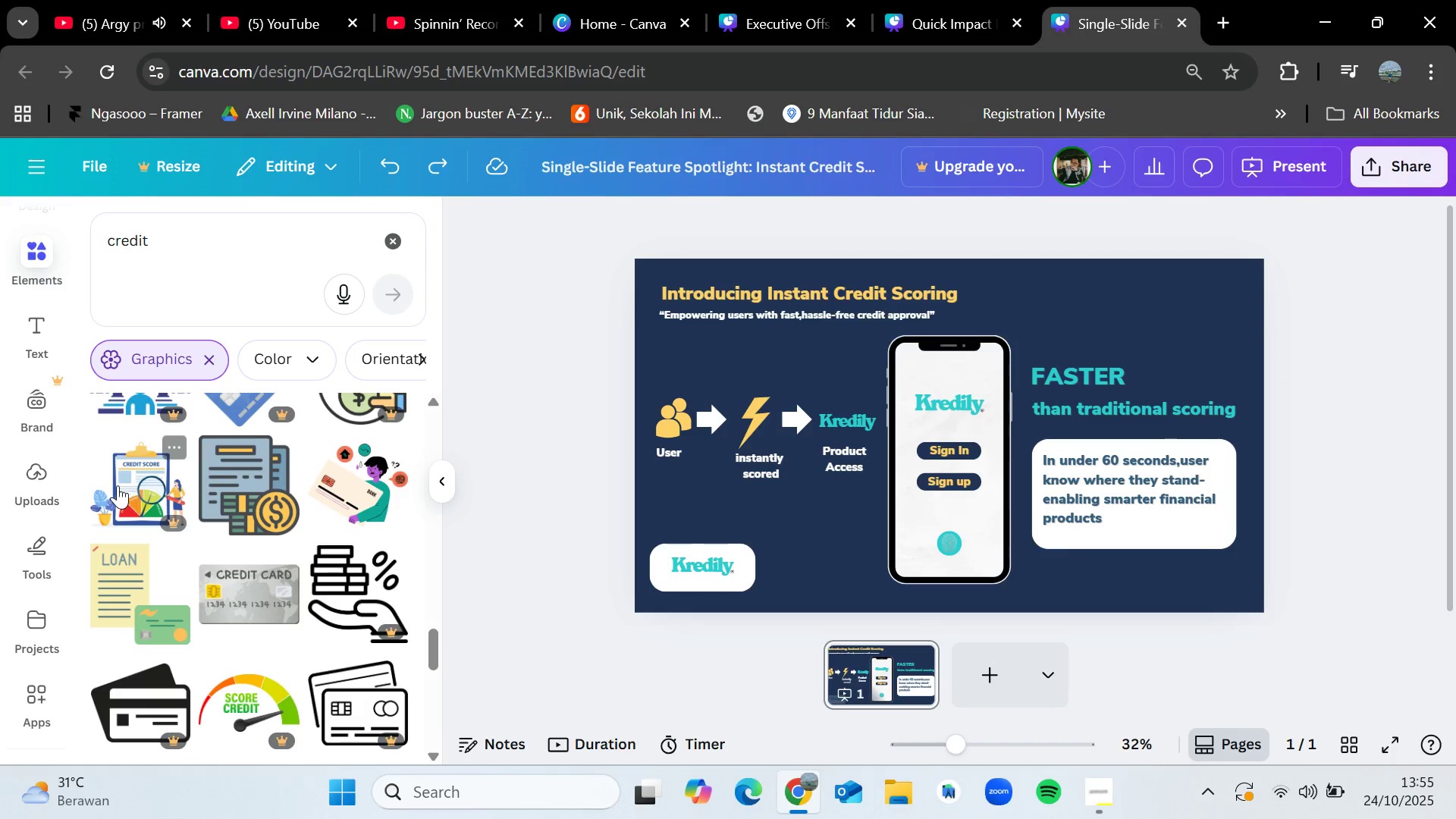 
left_click_drag(start_coordinate=[118, 485], to_coordinate=[732, 330])
 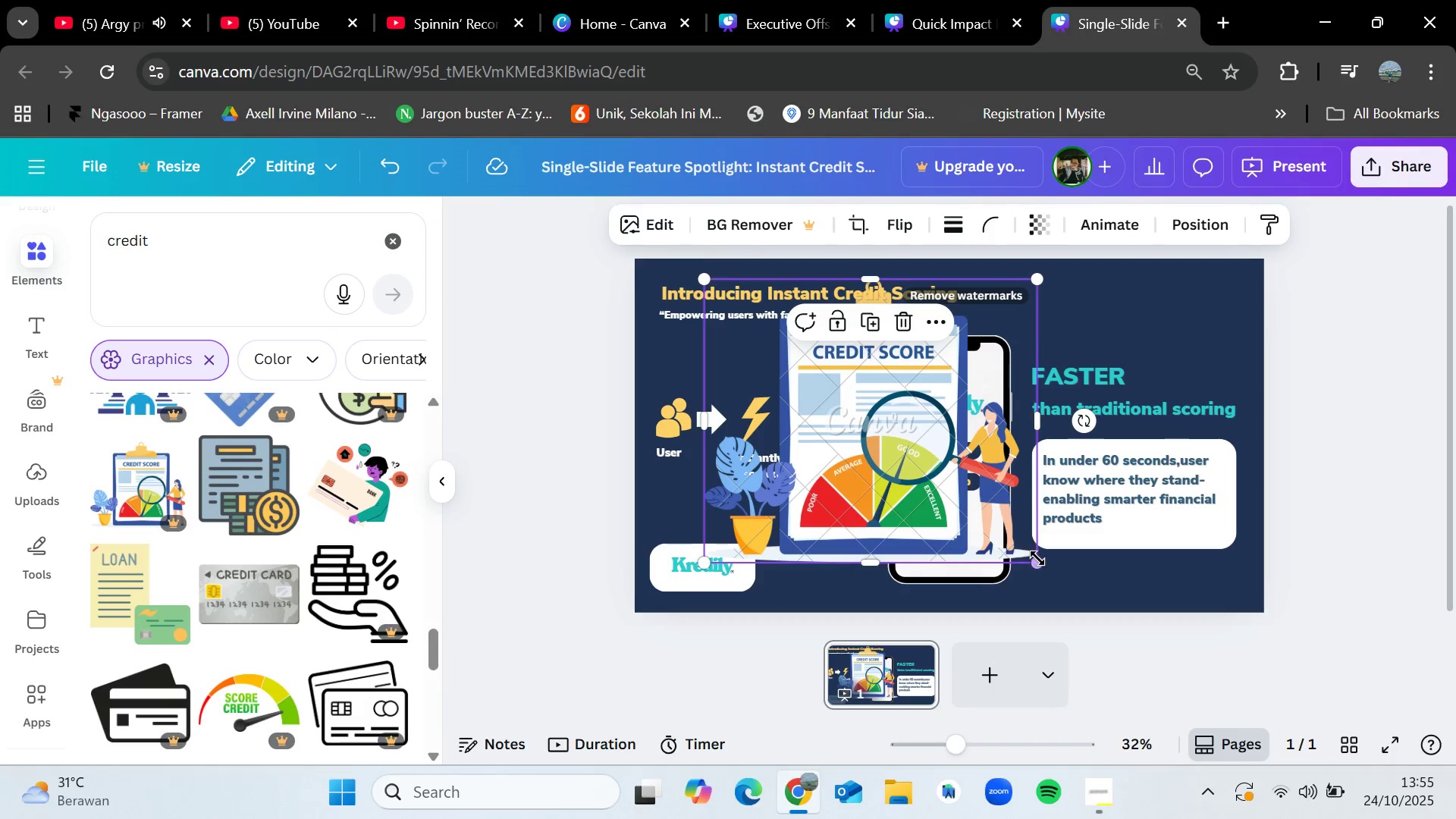 
left_click_drag(start_coordinate=[1040, 565], to_coordinate=[848, 420])
 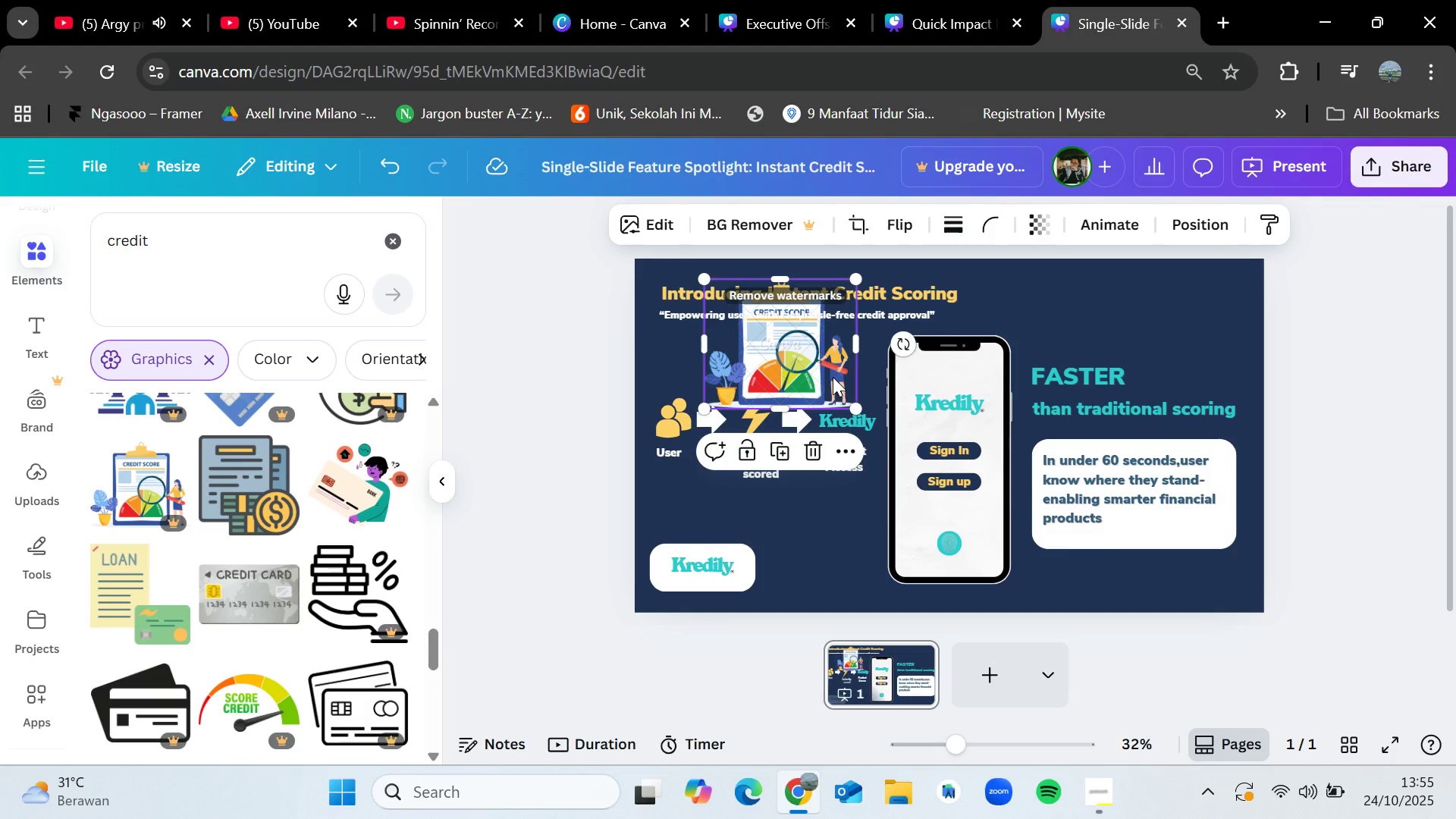 
key(Delete)
 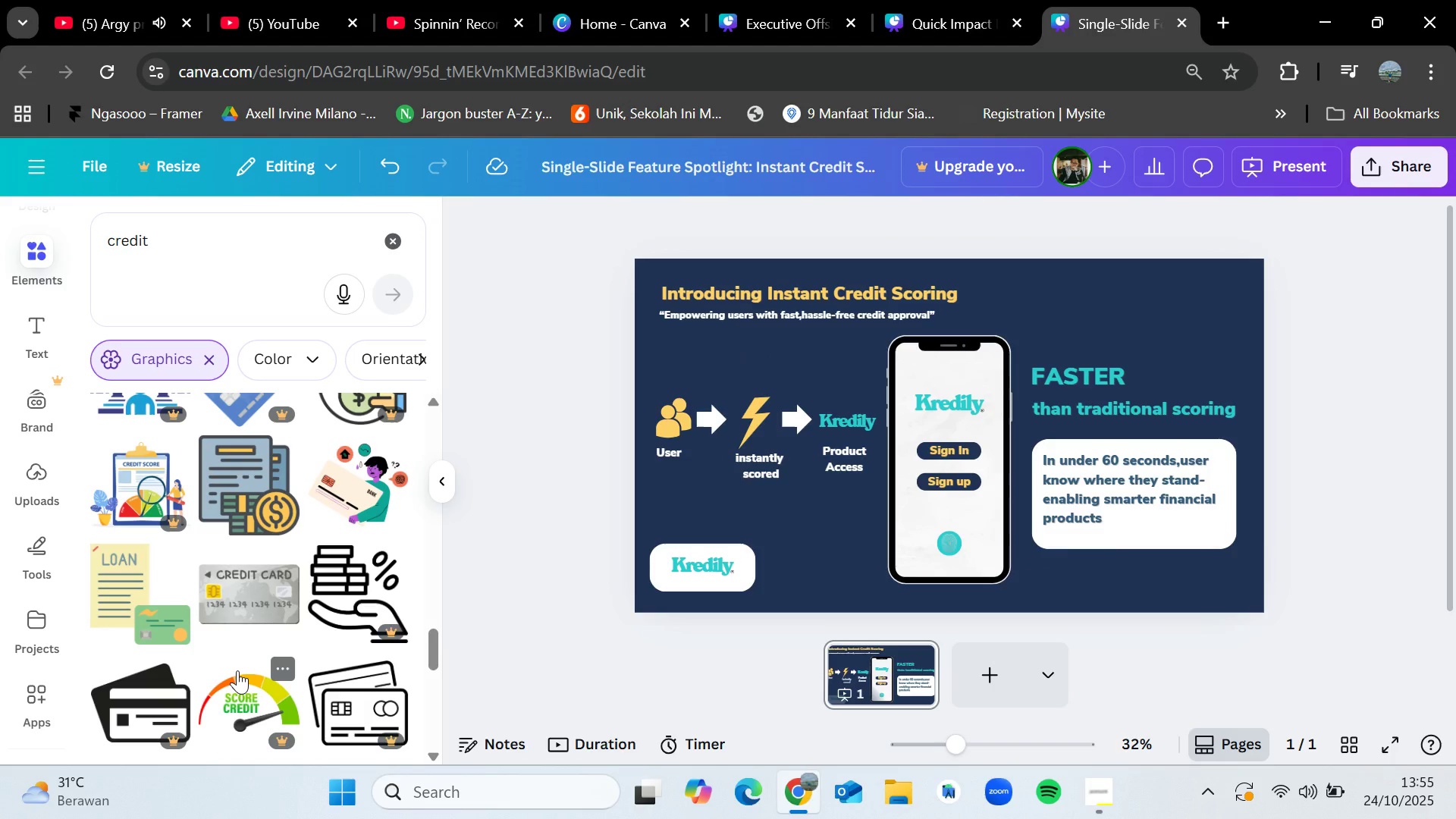 
scroll: coordinate [237, 670], scroll_direction: up, amount: 1.0
 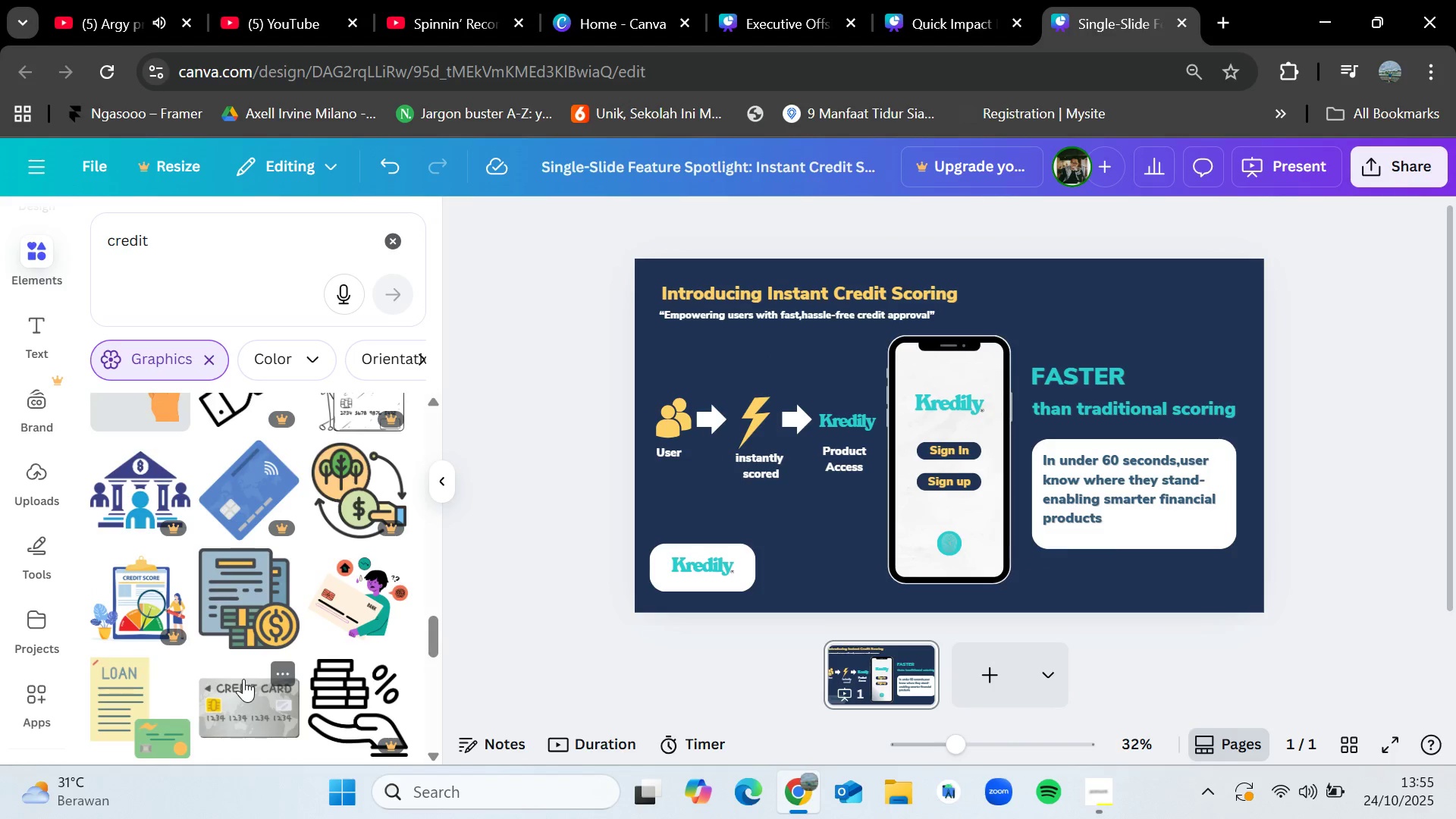 
scroll: coordinate [248, 682], scroll_direction: down, amount: 7.0
 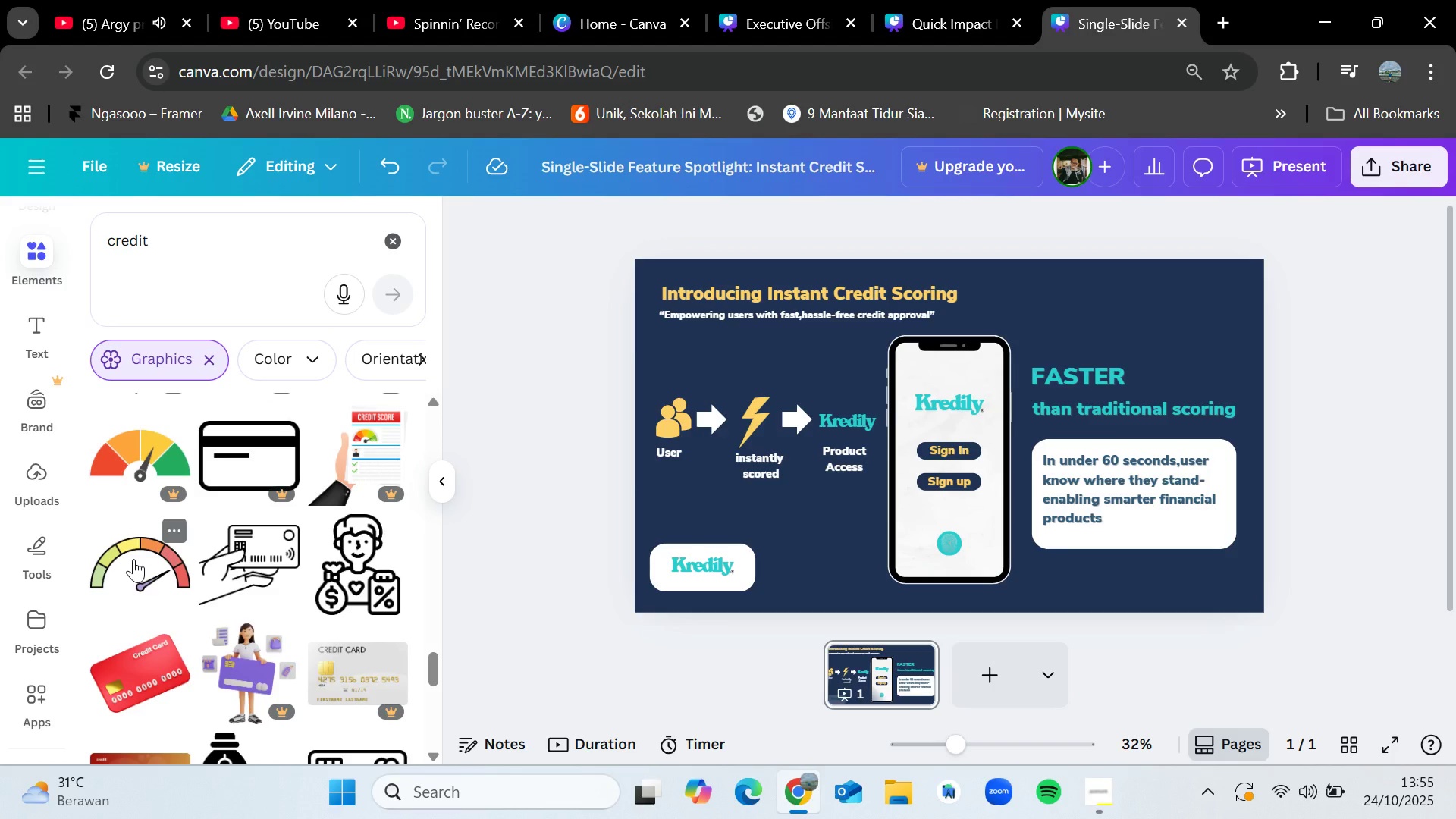 
left_click_drag(start_coordinate=[133, 559], to_coordinate=[628, 405])
 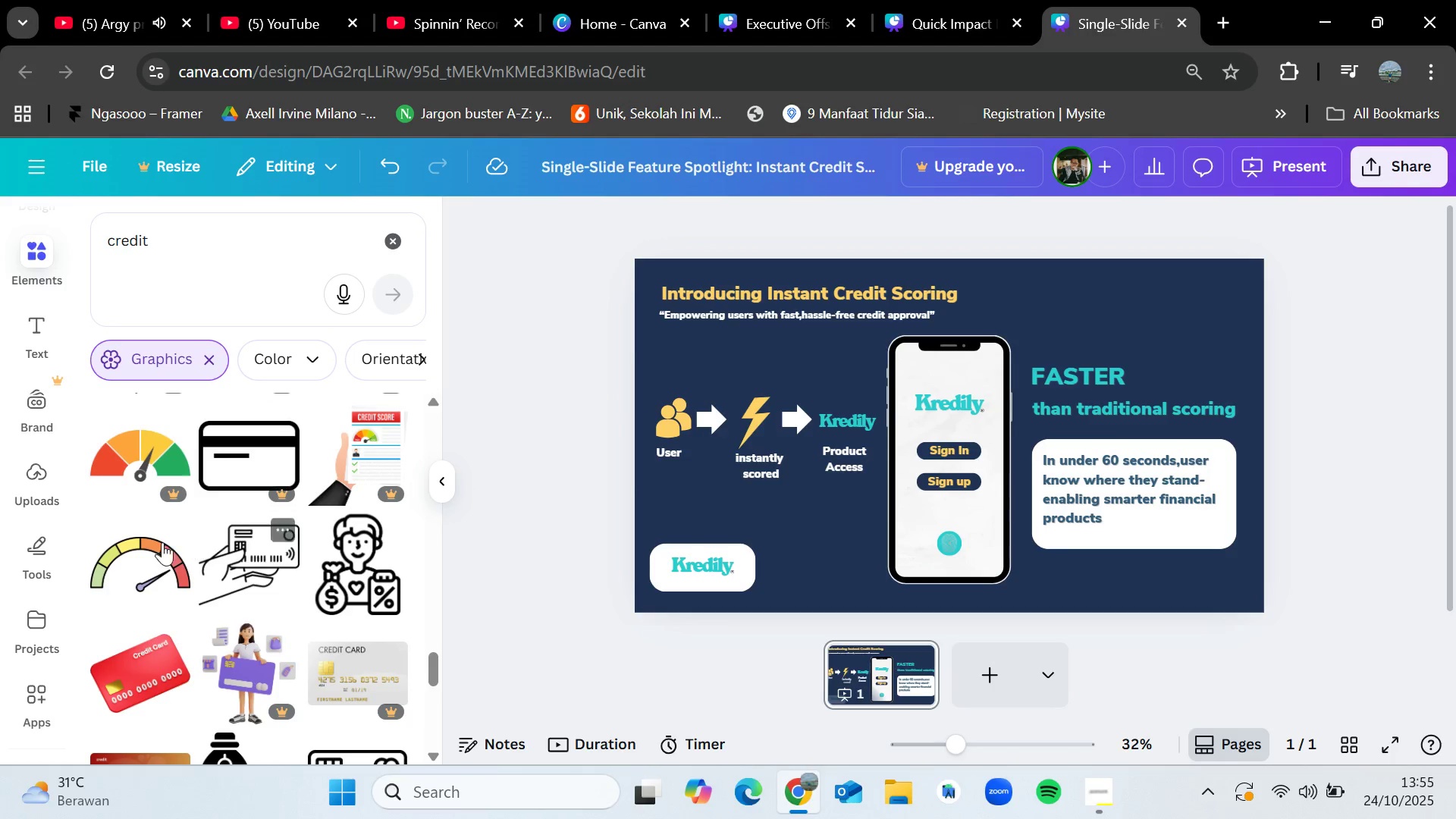 
left_click_drag(start_coordinate=[140, 554], to_coordinate=[861, 381])
 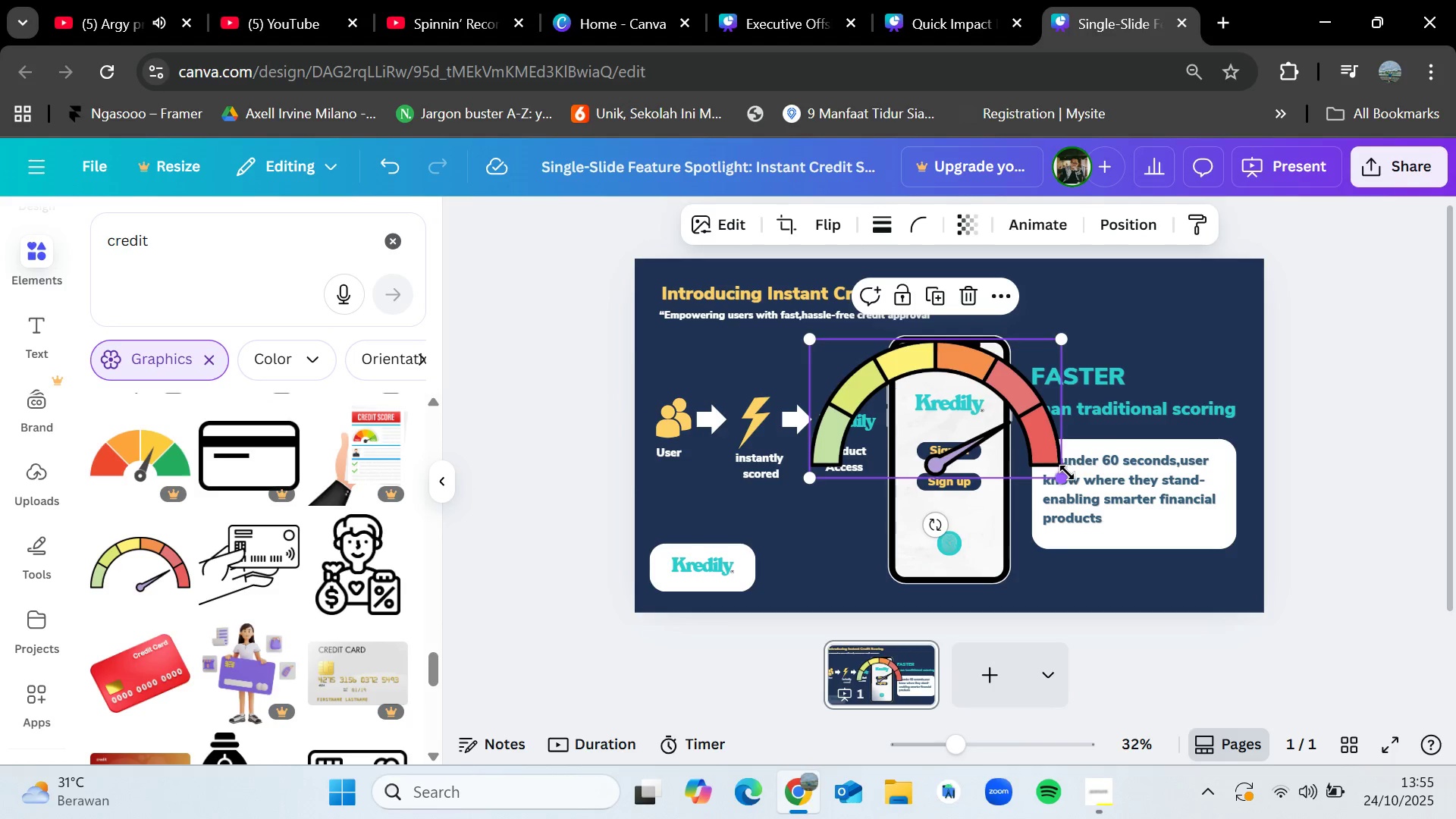 
left_click_drag(start_coordinate=[1064, 472], to_coordinate=[874, 347])
 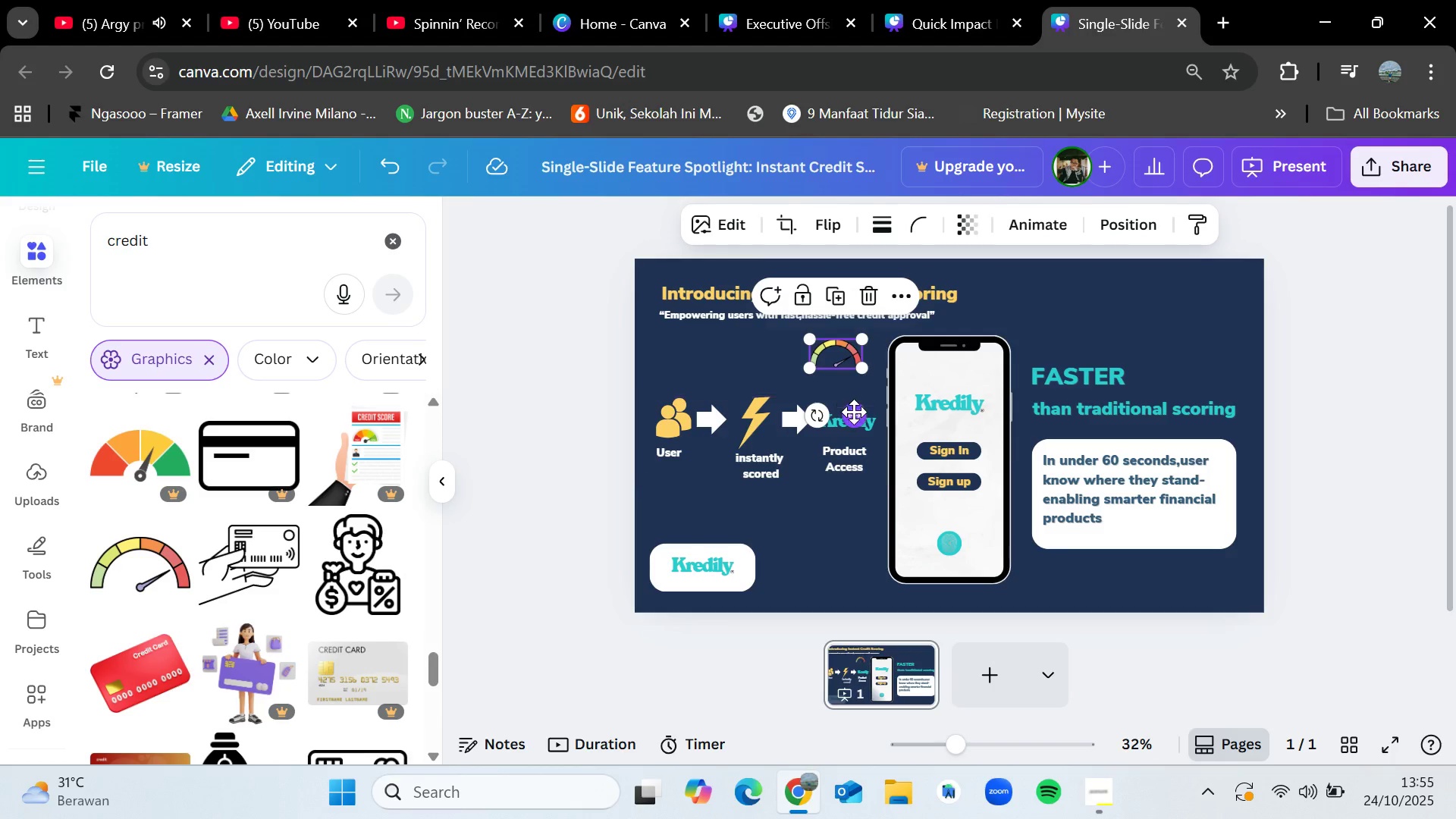 
left_click_drag(start_coordinate=[854, 416], to_coordinate=[1009, 352])
 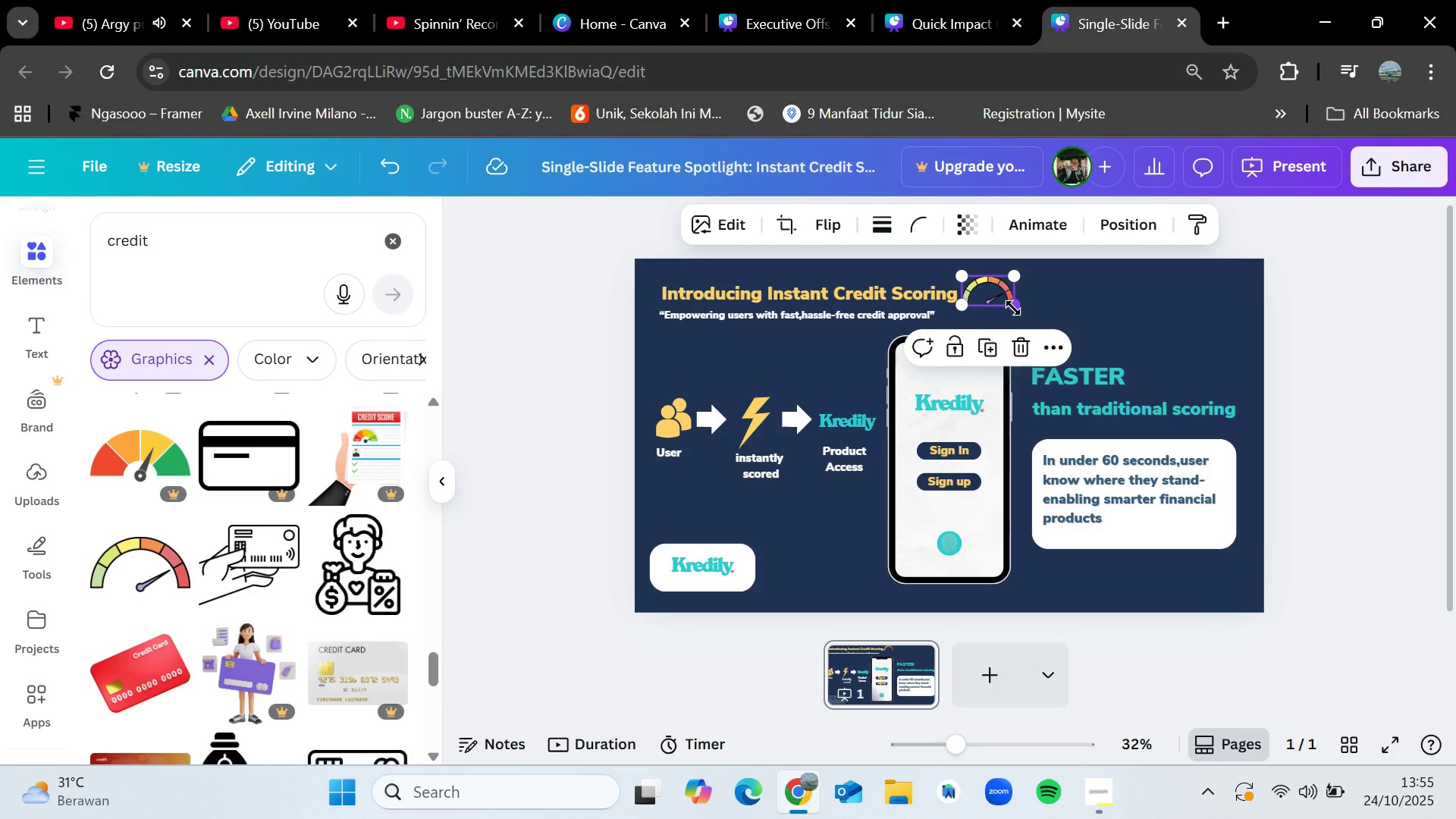 
left_click_drag(start_coordinate=[1013, 308], to_coordinate=[1000, 299])
 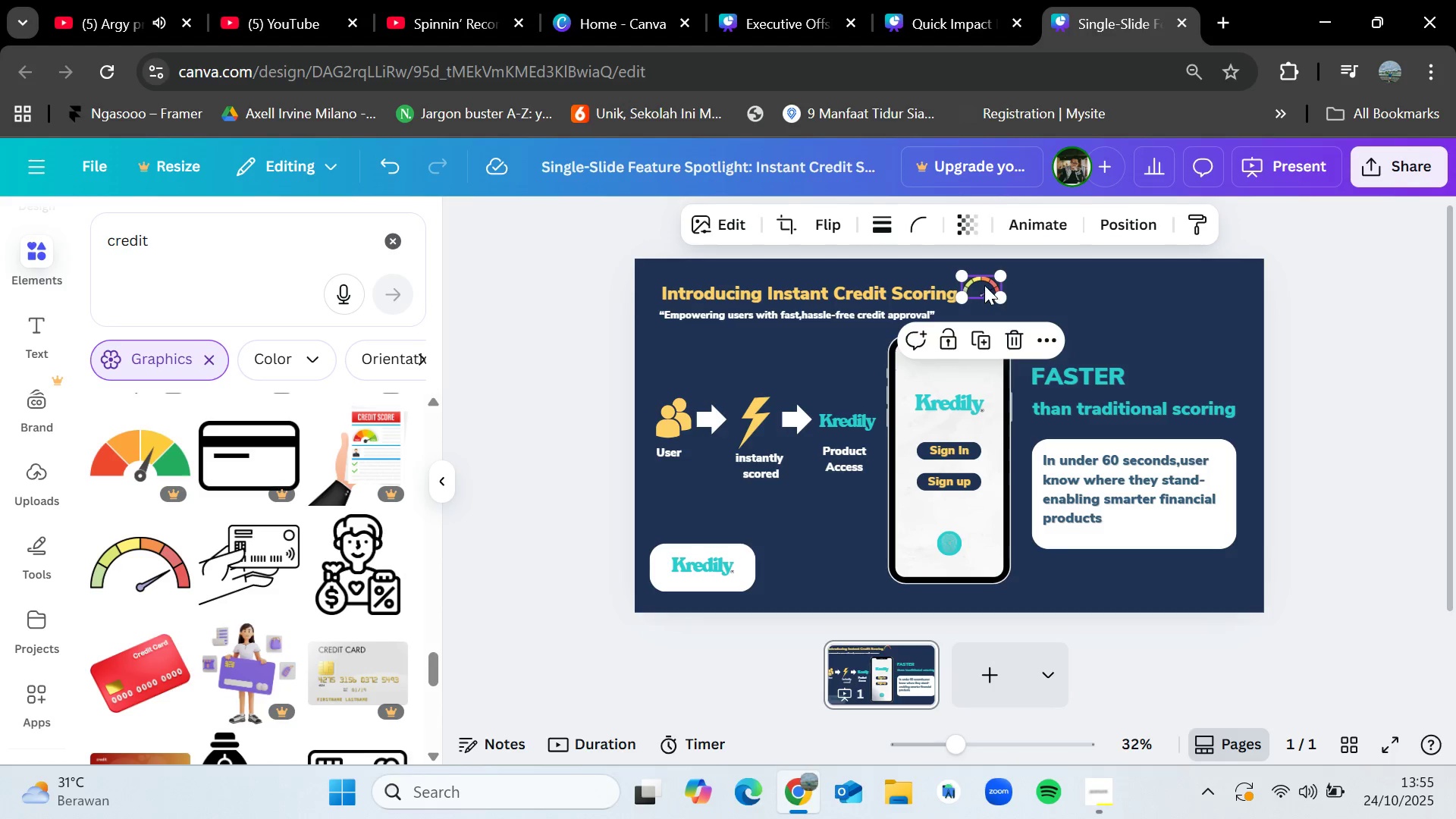 
left_click_drag(start_coordinate=[983, 280], to_coordinate=[987, 287])
 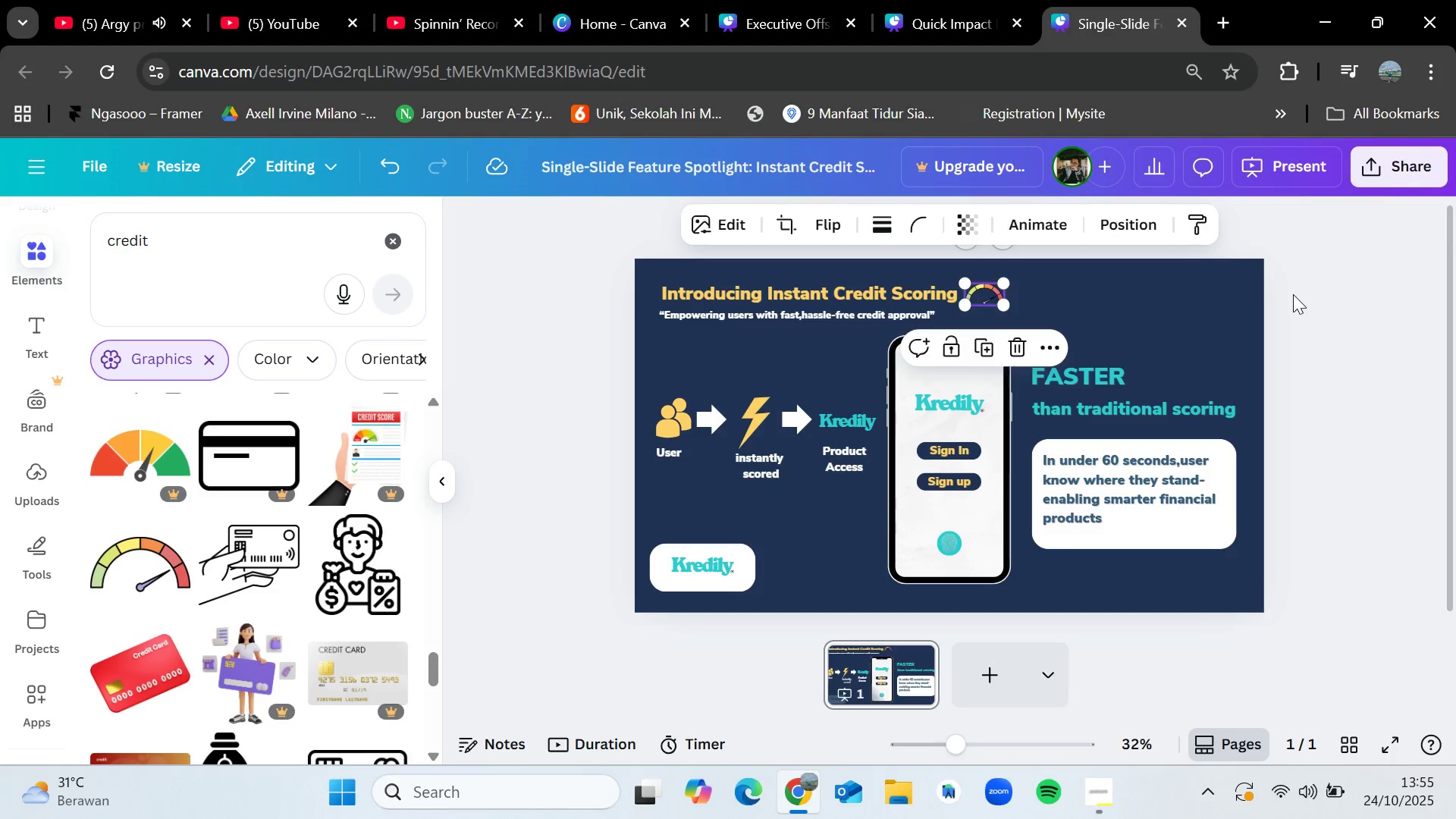 
left_click([1293, 294])
 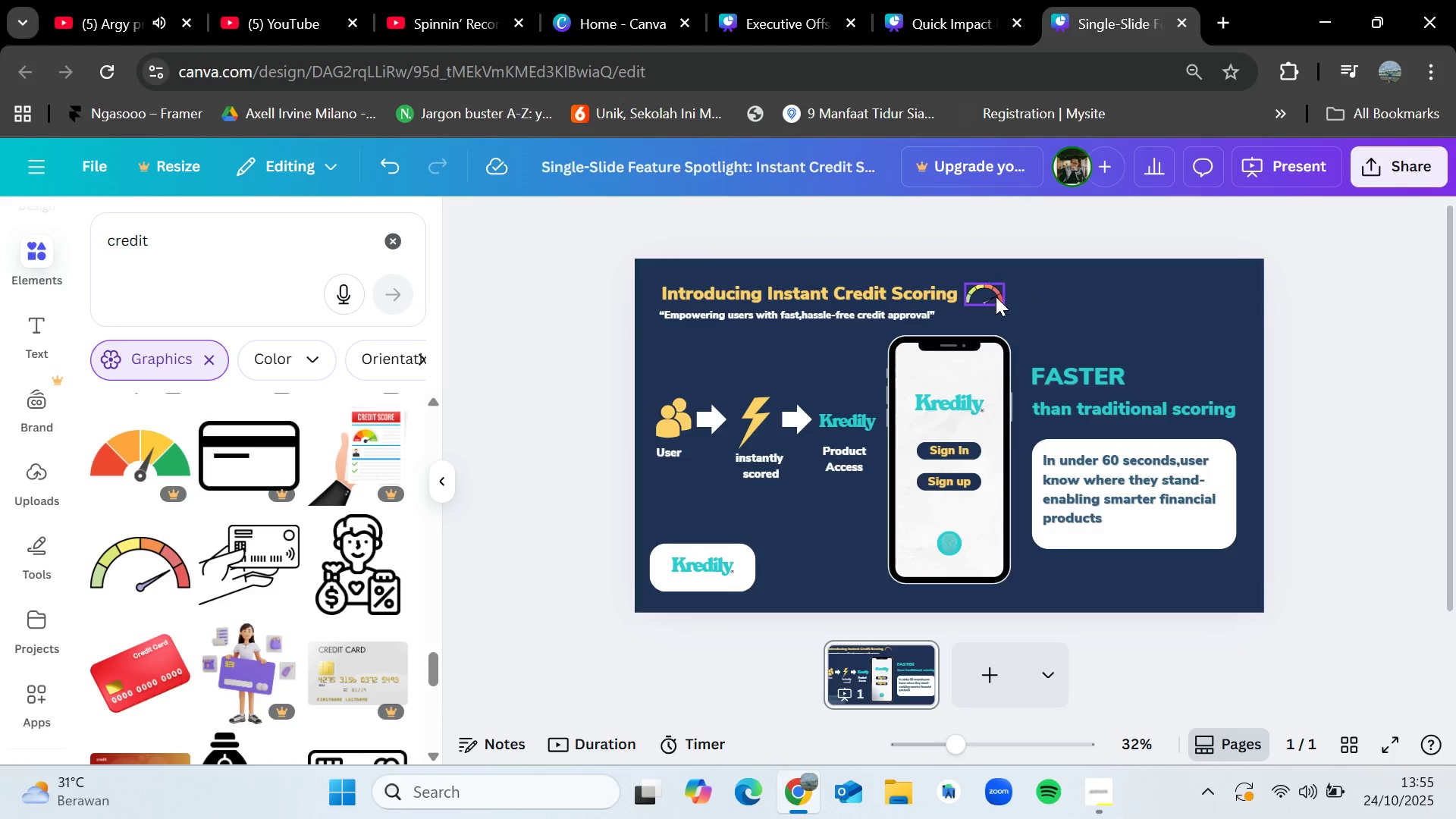 
left_click_drag(start_coordinate=[987, 292], to_coordinate=[990, 288])
 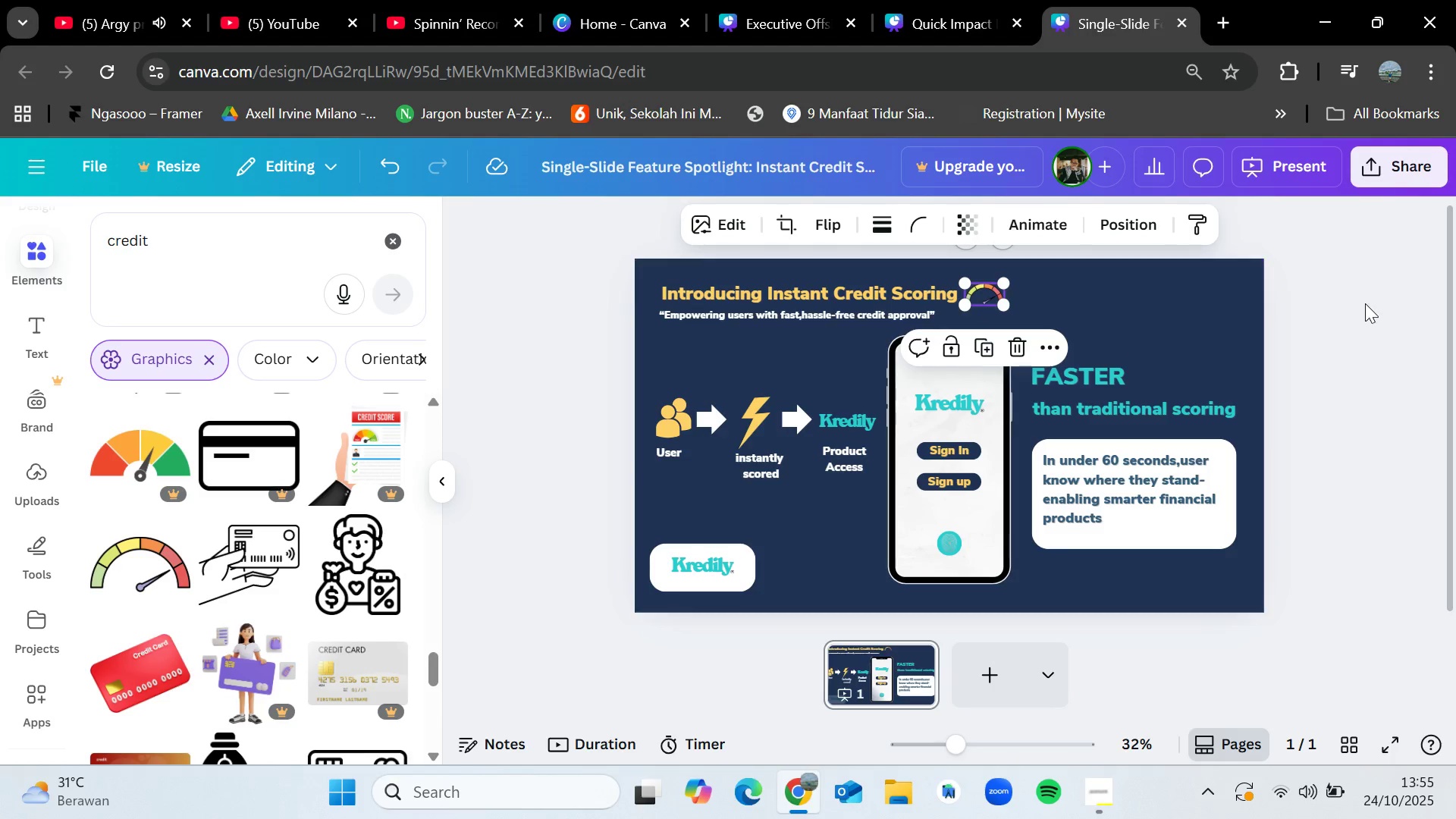 
left_click([1365, 303])
 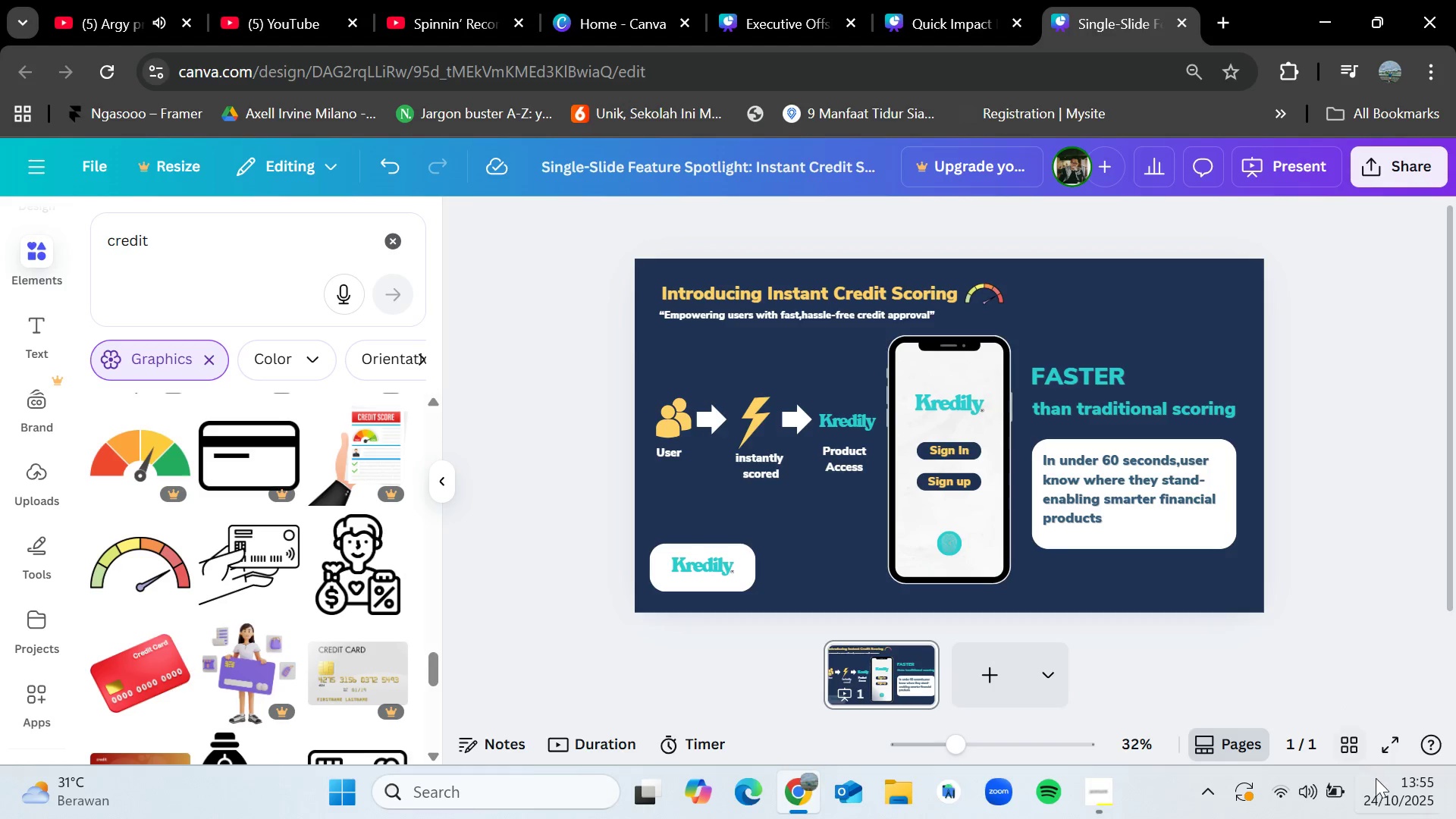 
left_click([1389, 761])
 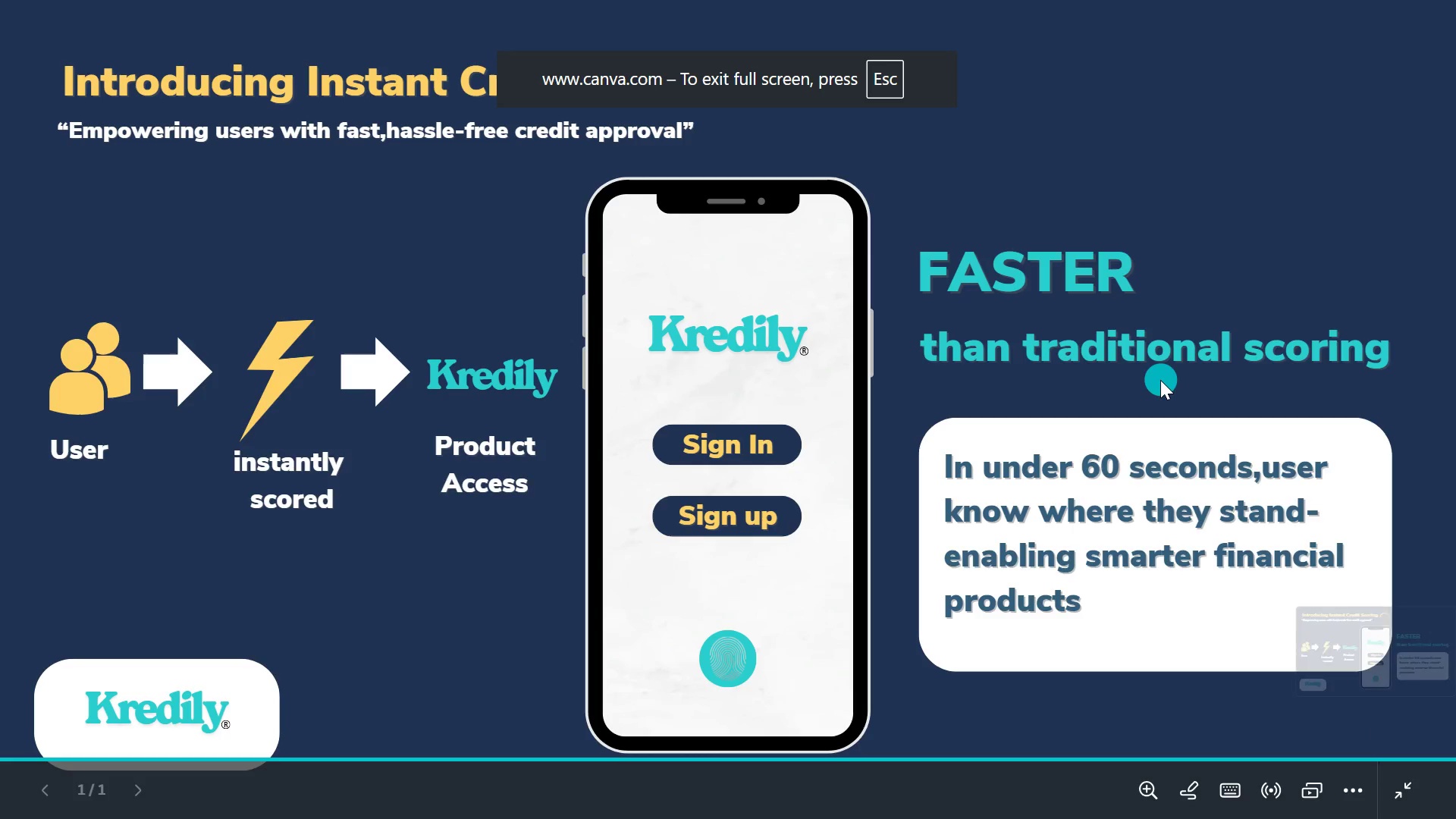 
mouse_move([896, 130])
 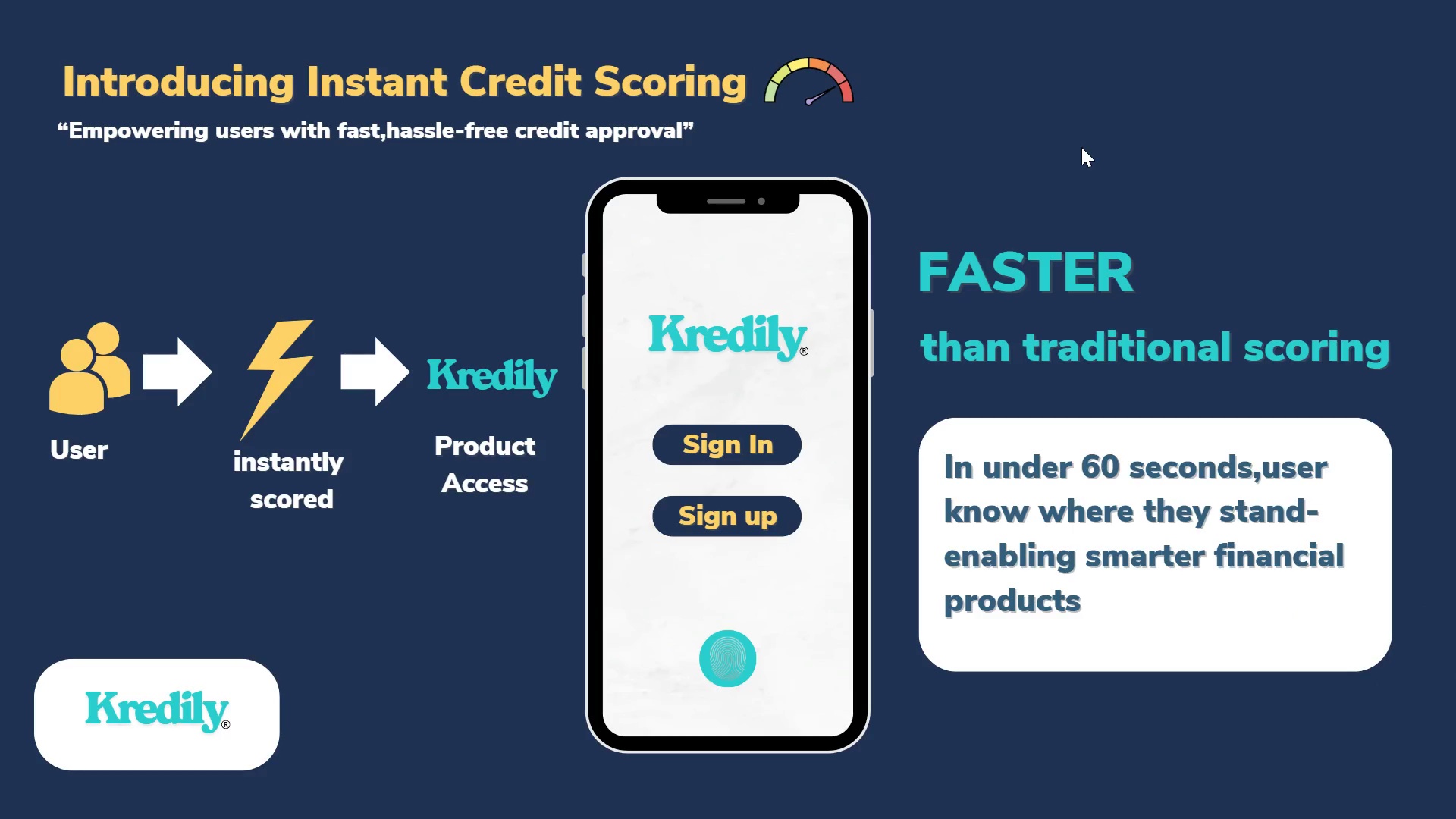 
wait(5.26)
 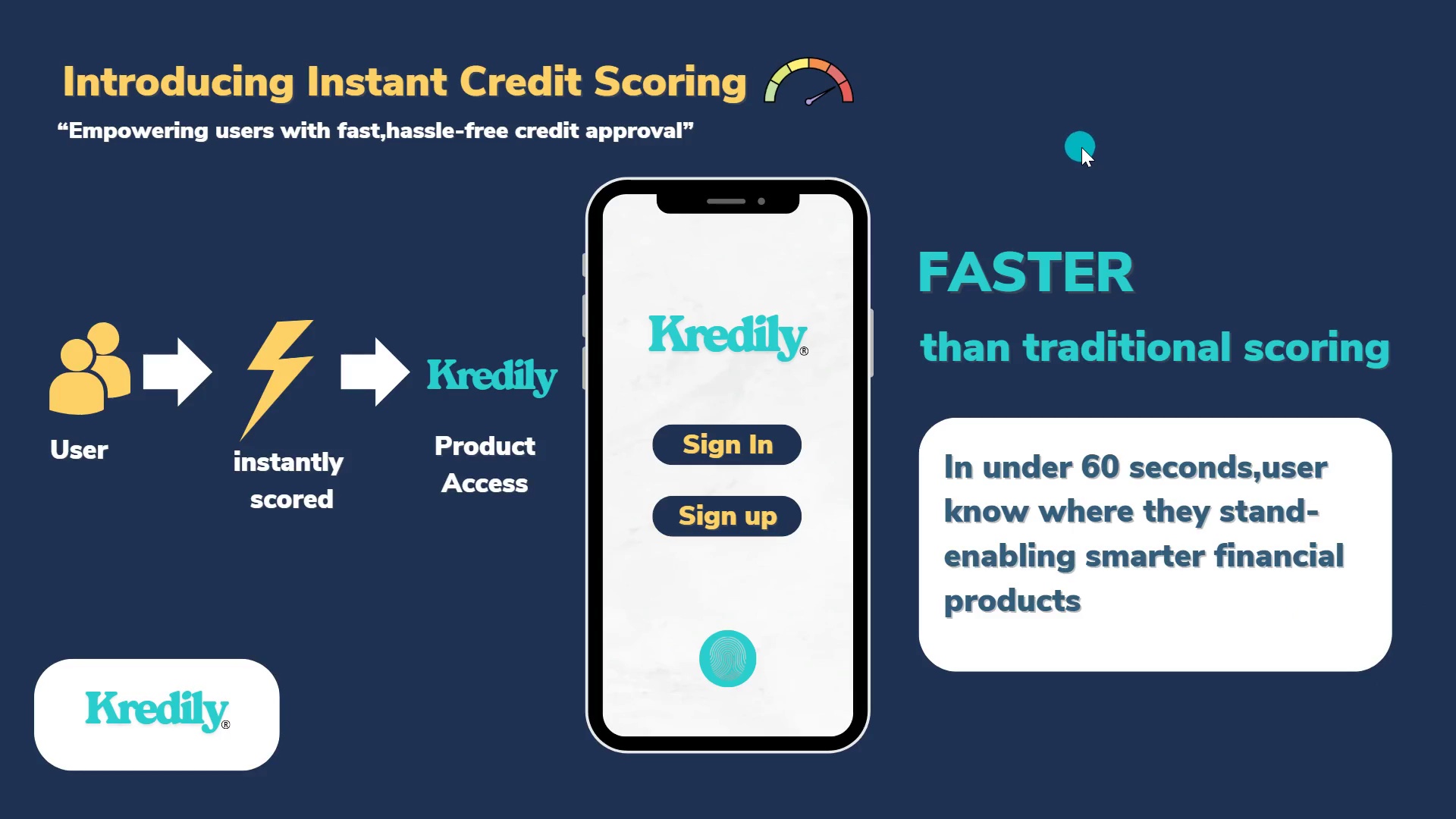 
key(Escape)
 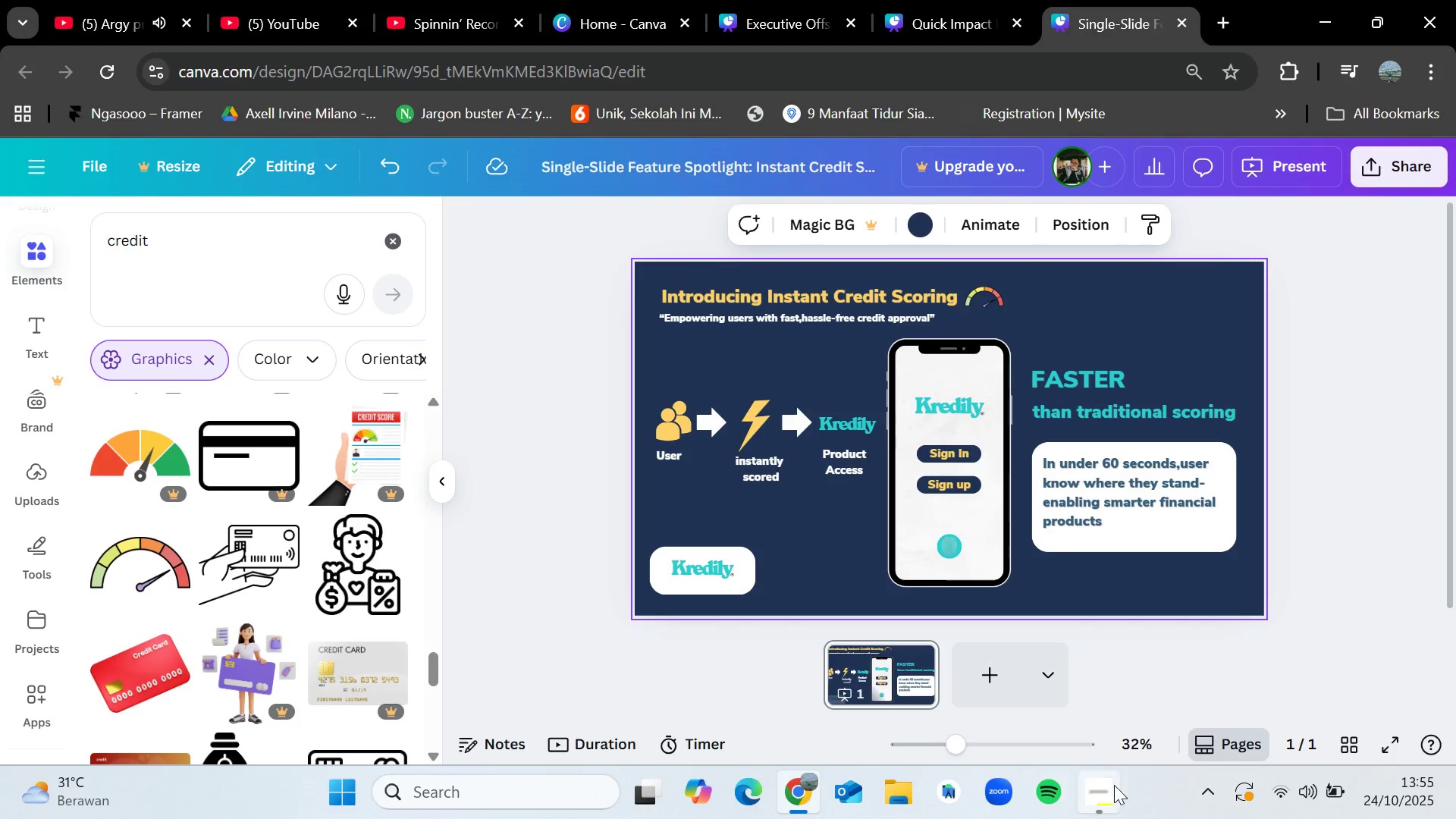 
left_click([1114, 791])